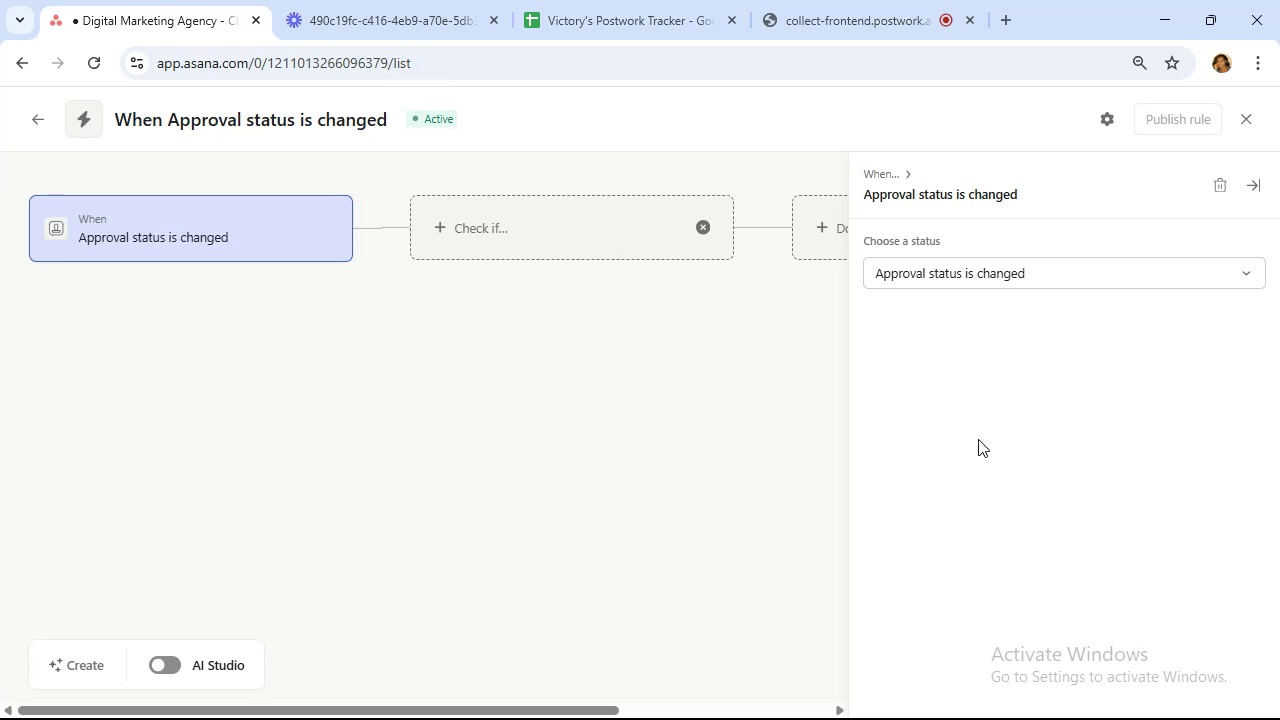 
wait(6.64)
 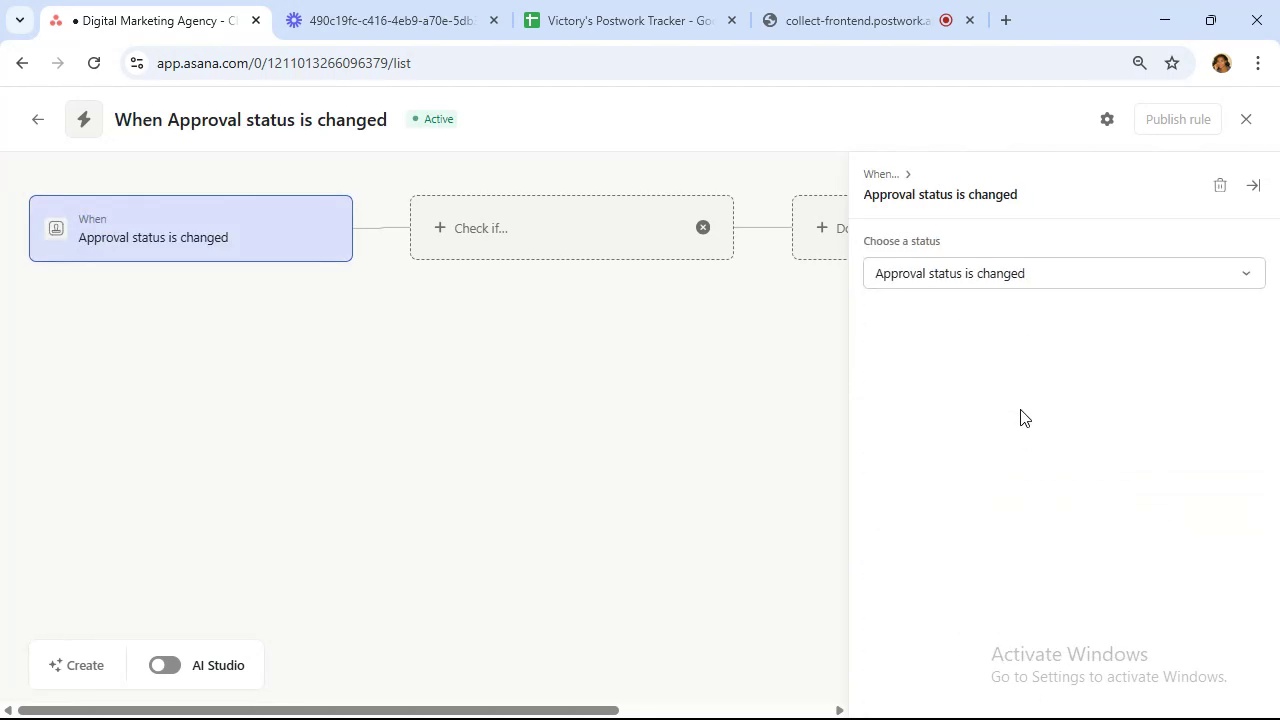 
left_click([996, 278])
 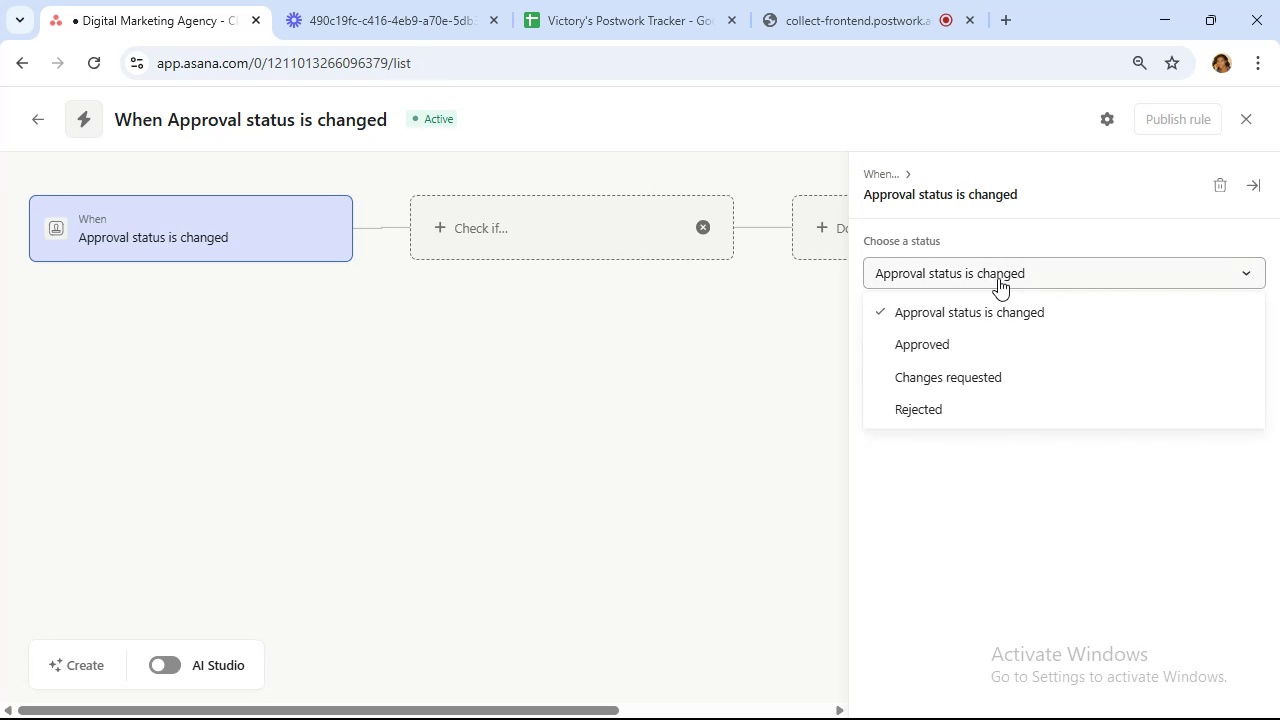 
wait(8.11)
 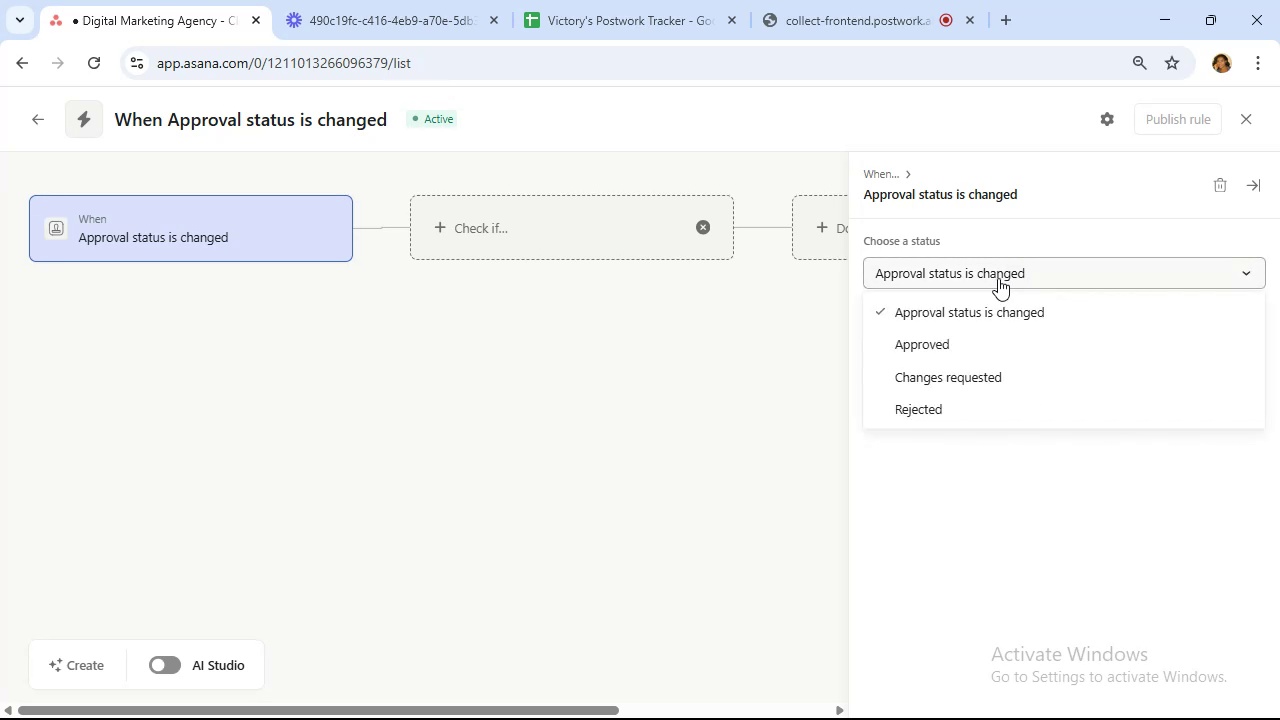 
left_click([1013, 378])
 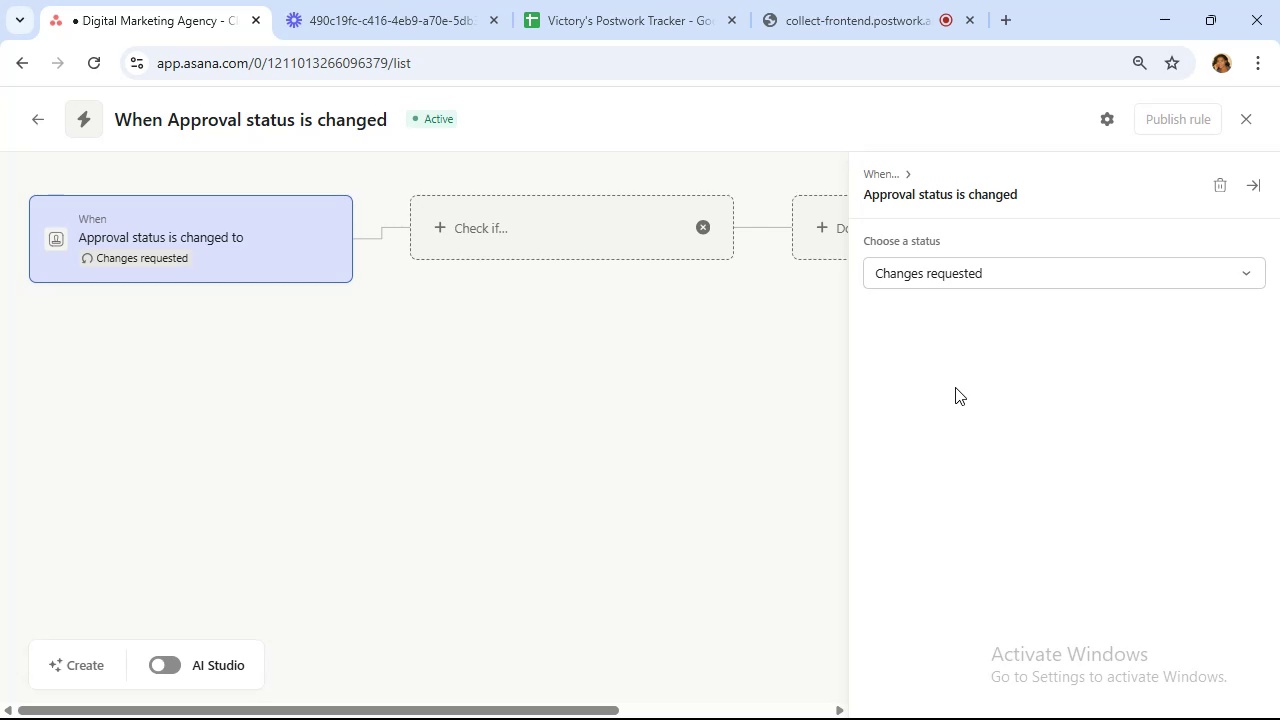 
wait(36.81)
 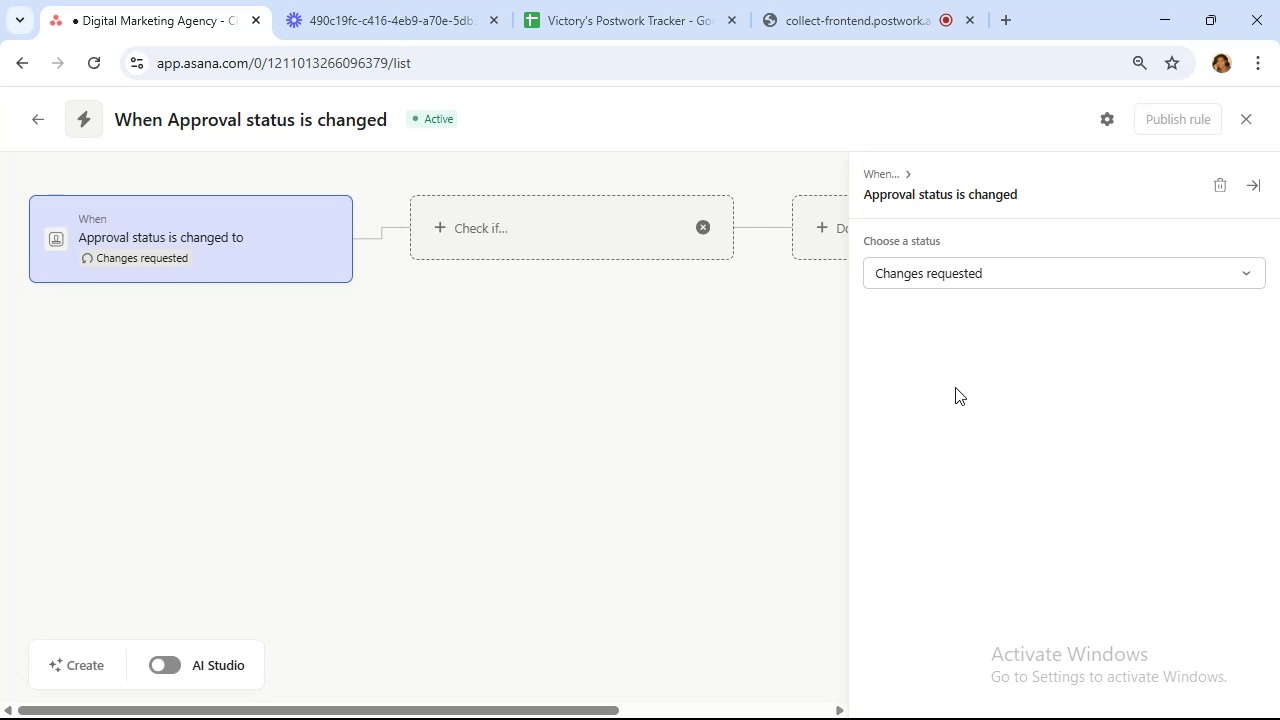 
left_click([822, 239])
 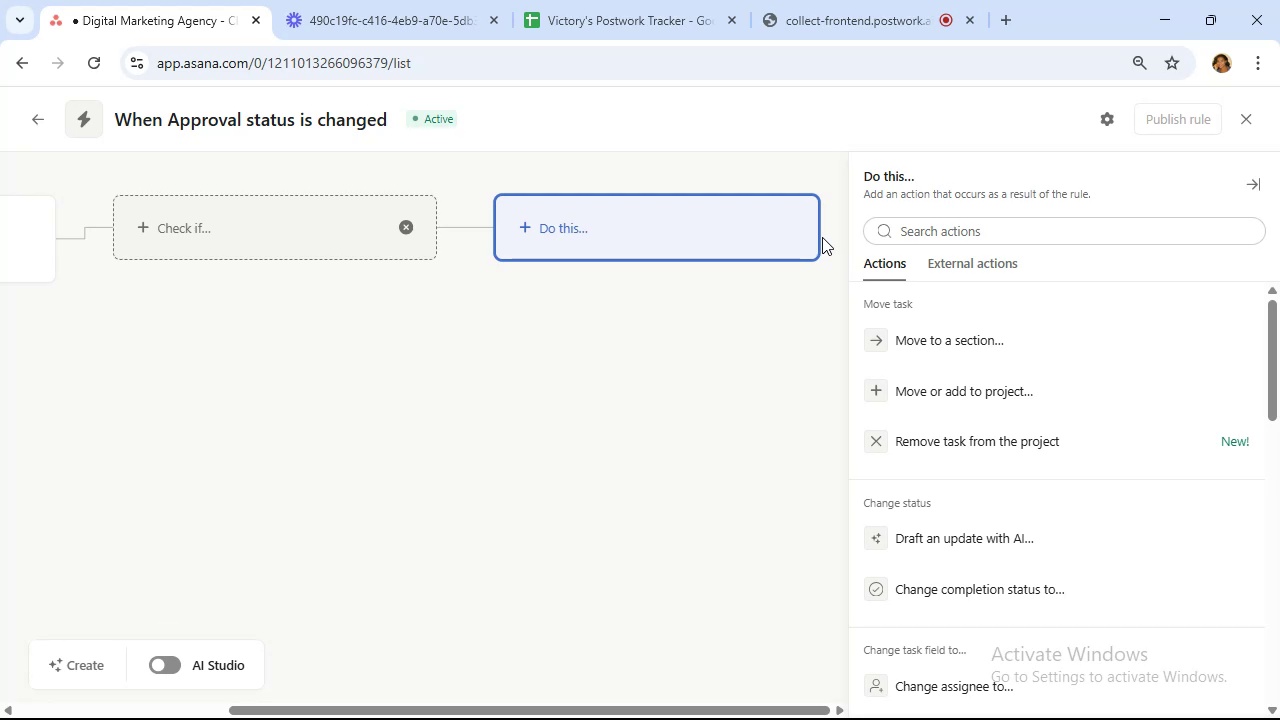 
wait(16.17)
 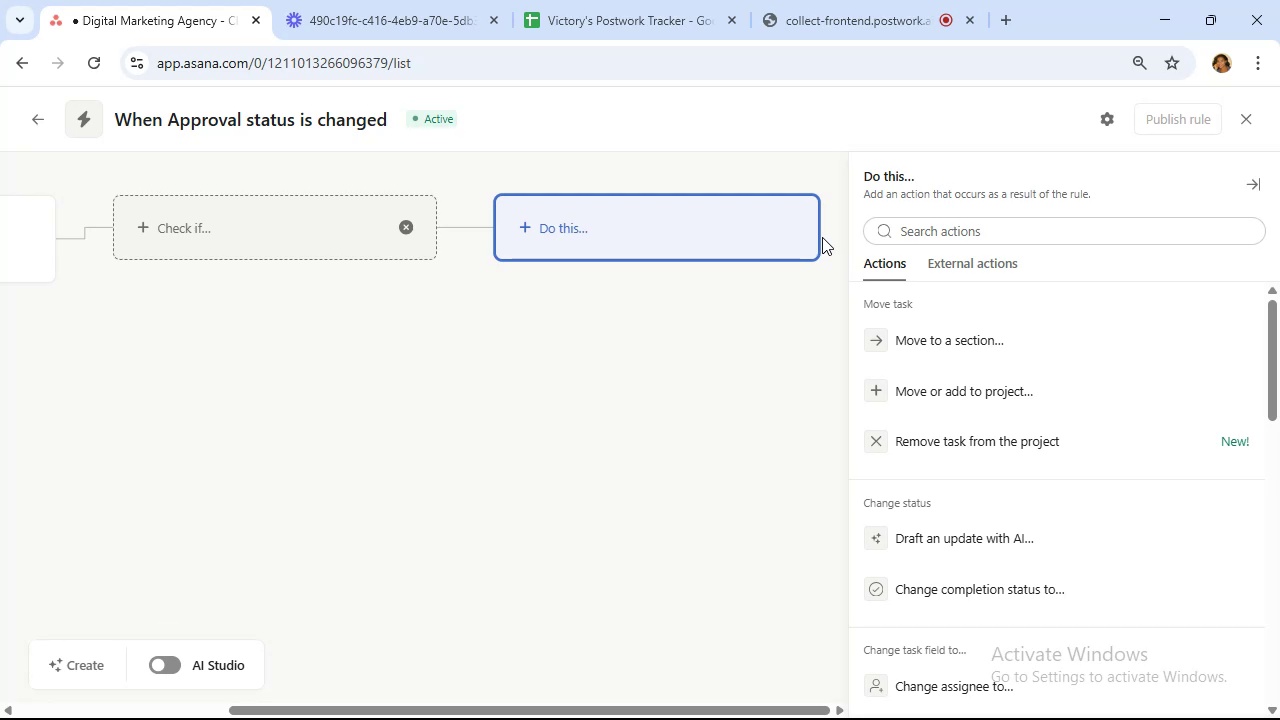 
scroll: coordinate [1089, 338], scroll_direction: down, amount: 3.0
 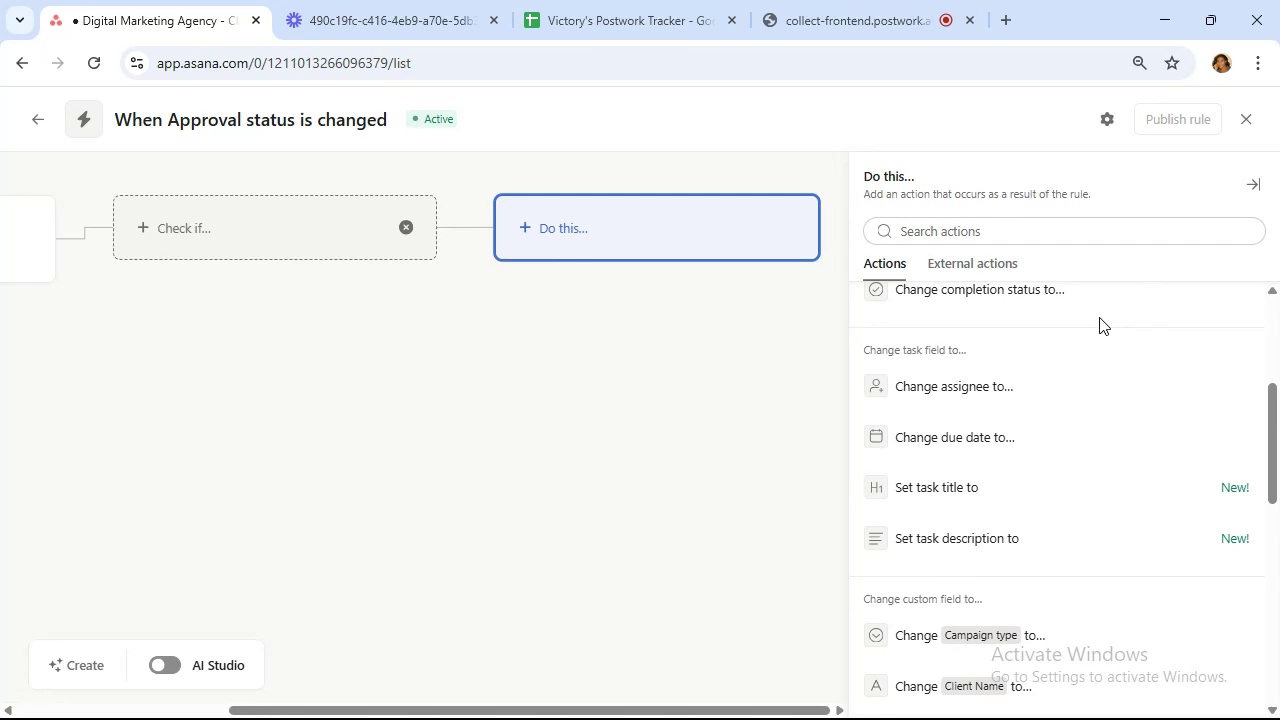 
wait(13.77)
 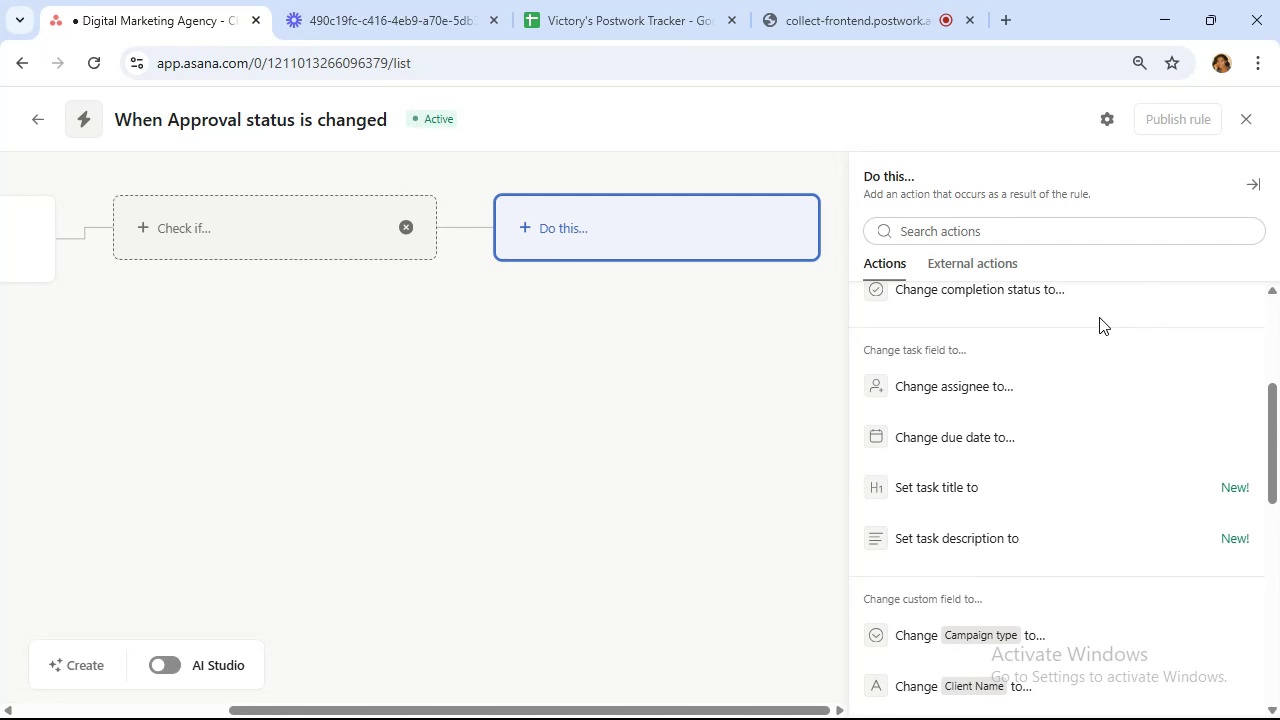 
left_click([1028, 428])
 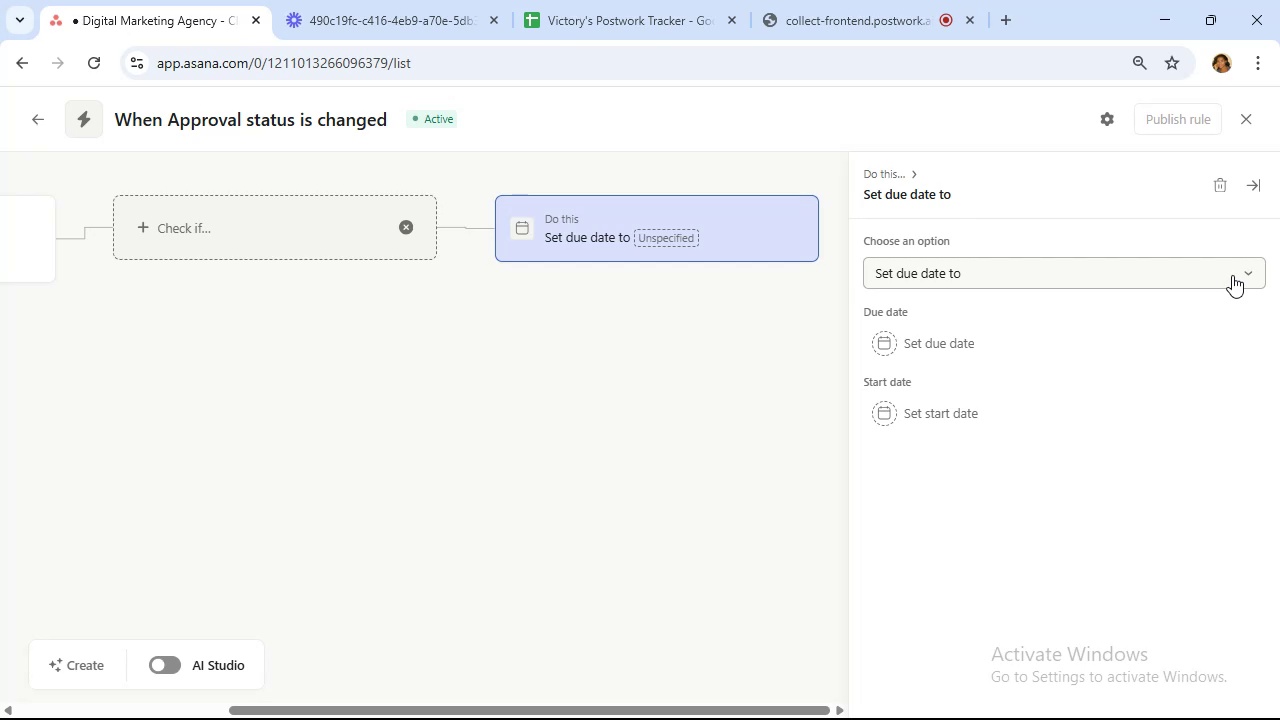 
left_click([1232, 275])
 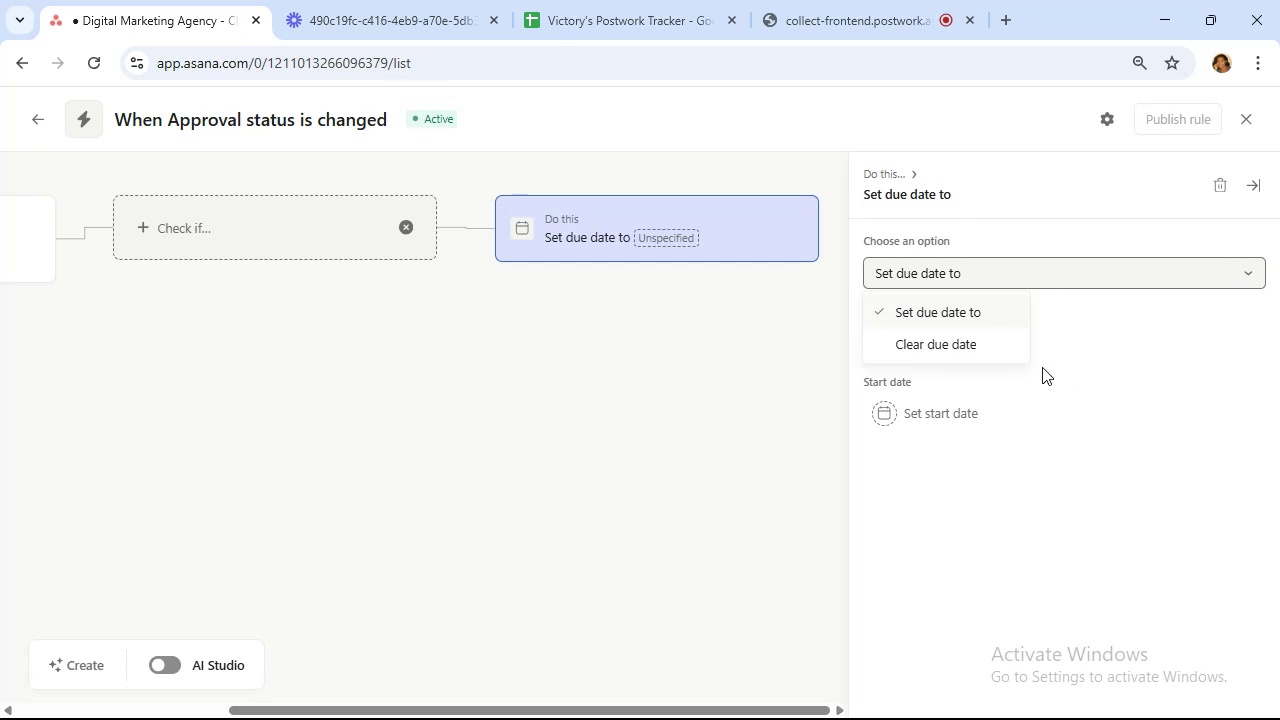 
left_click([1145, 327])
 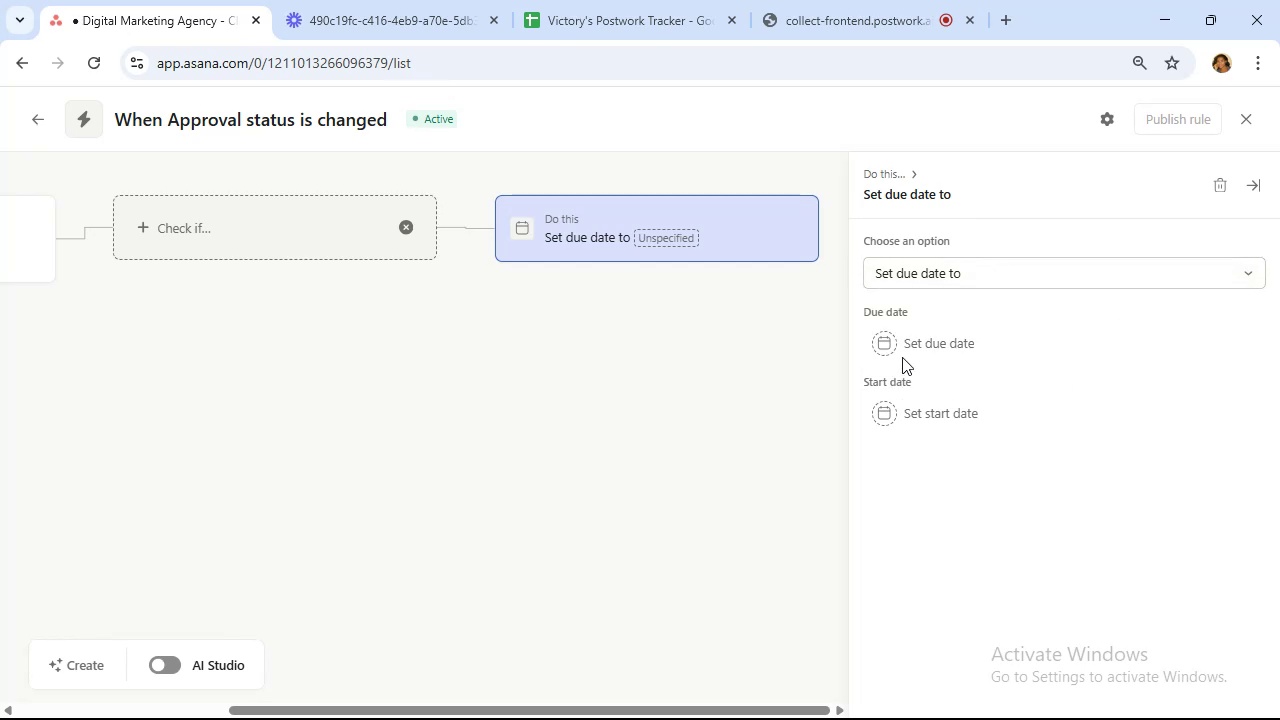 
left_click([927, 341])
 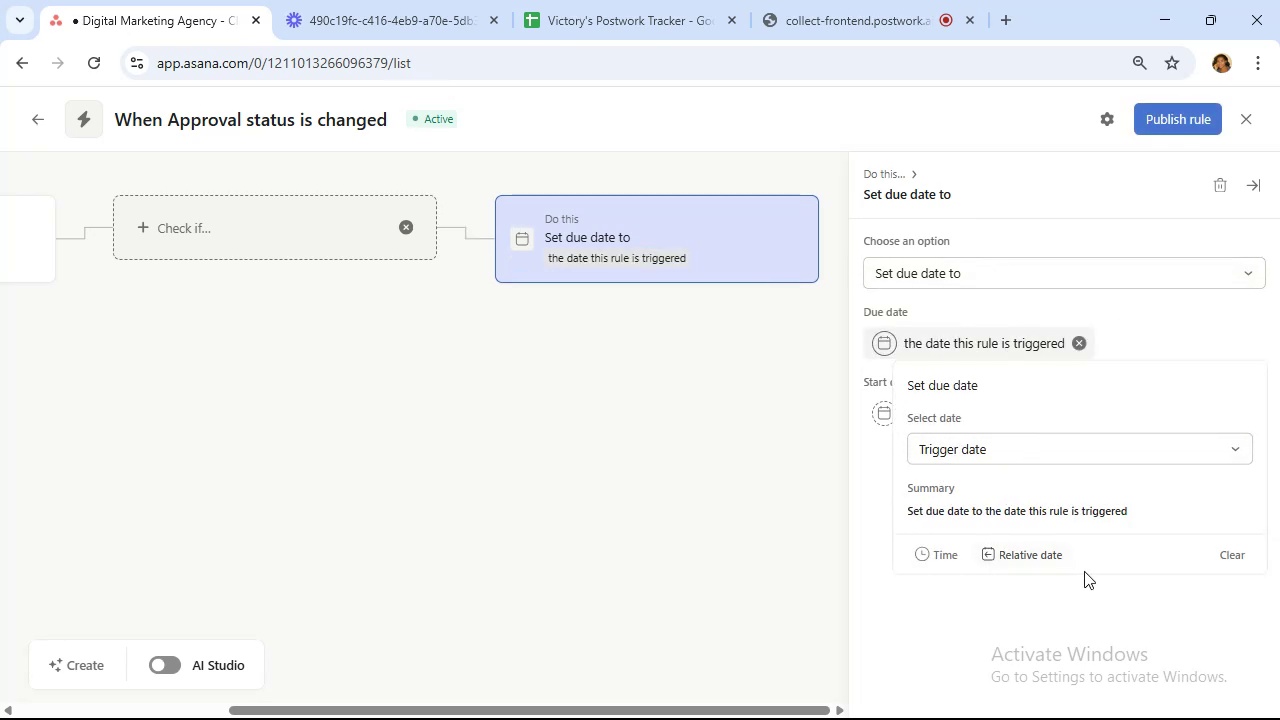 
left_click([1029, 552])
 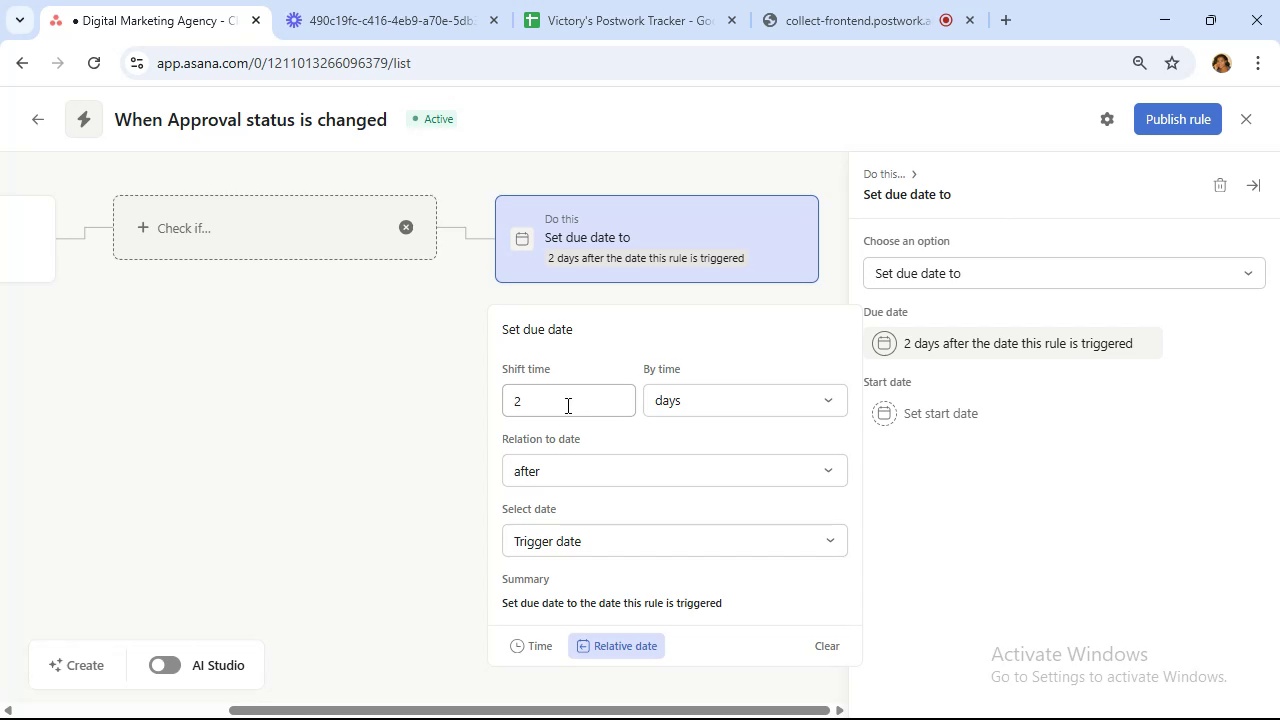 
left_click([565, 404])
 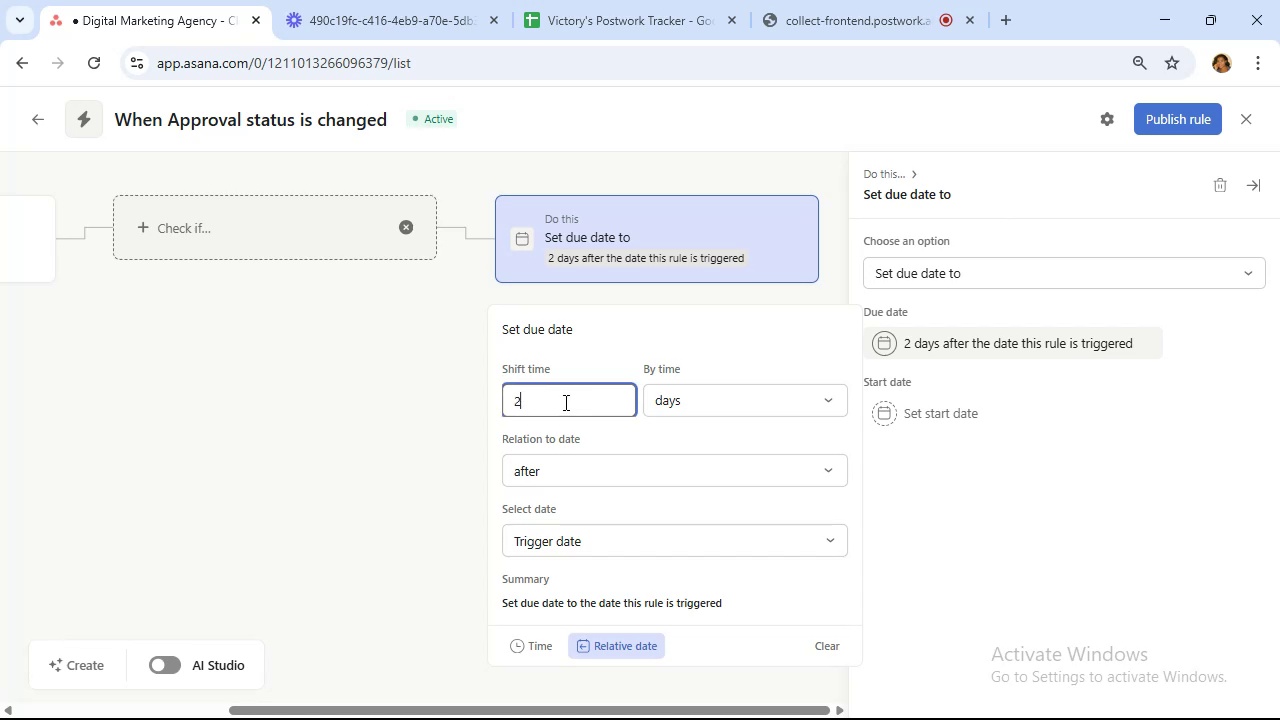 
key(Backspace)
 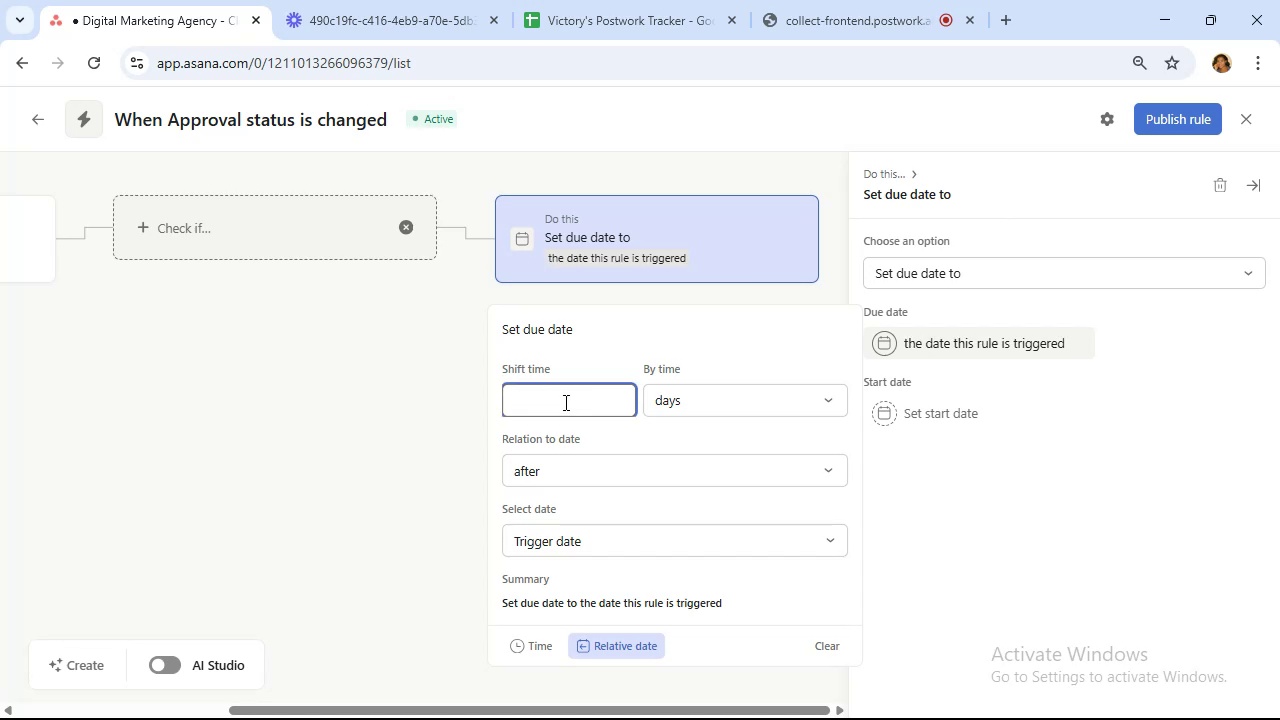 
key(7)
 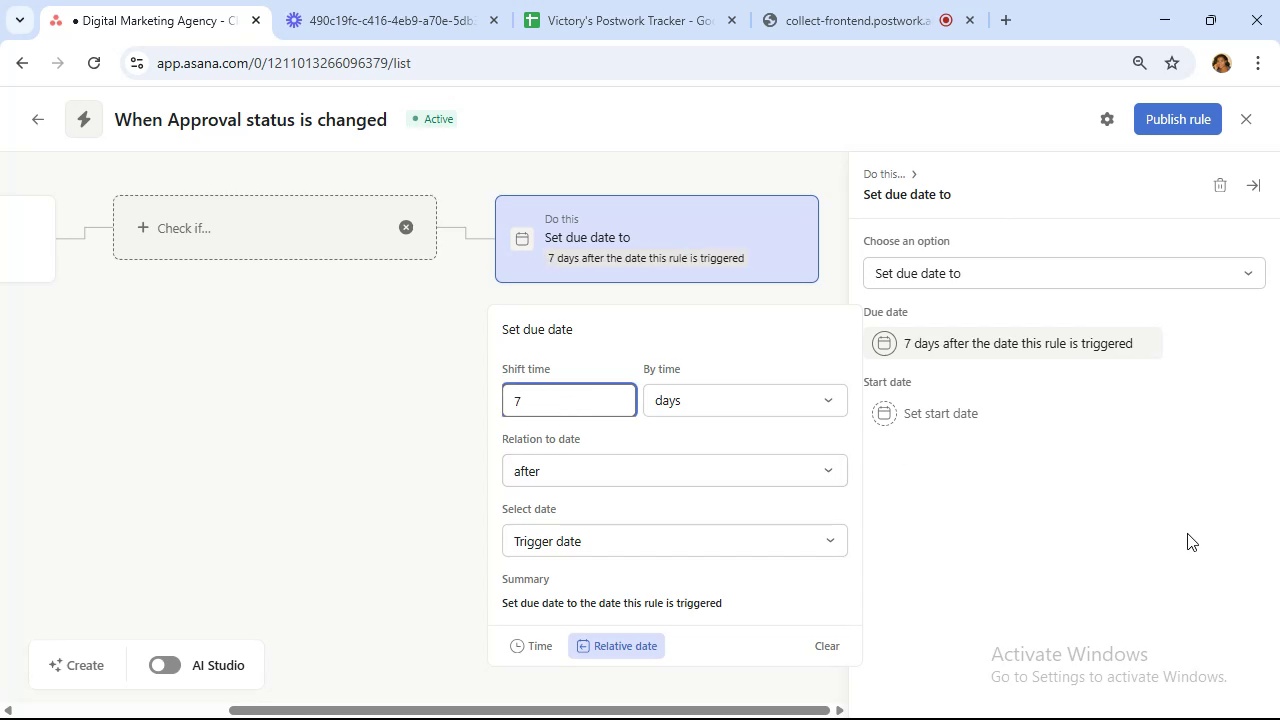 
left_click([1107, 547])
 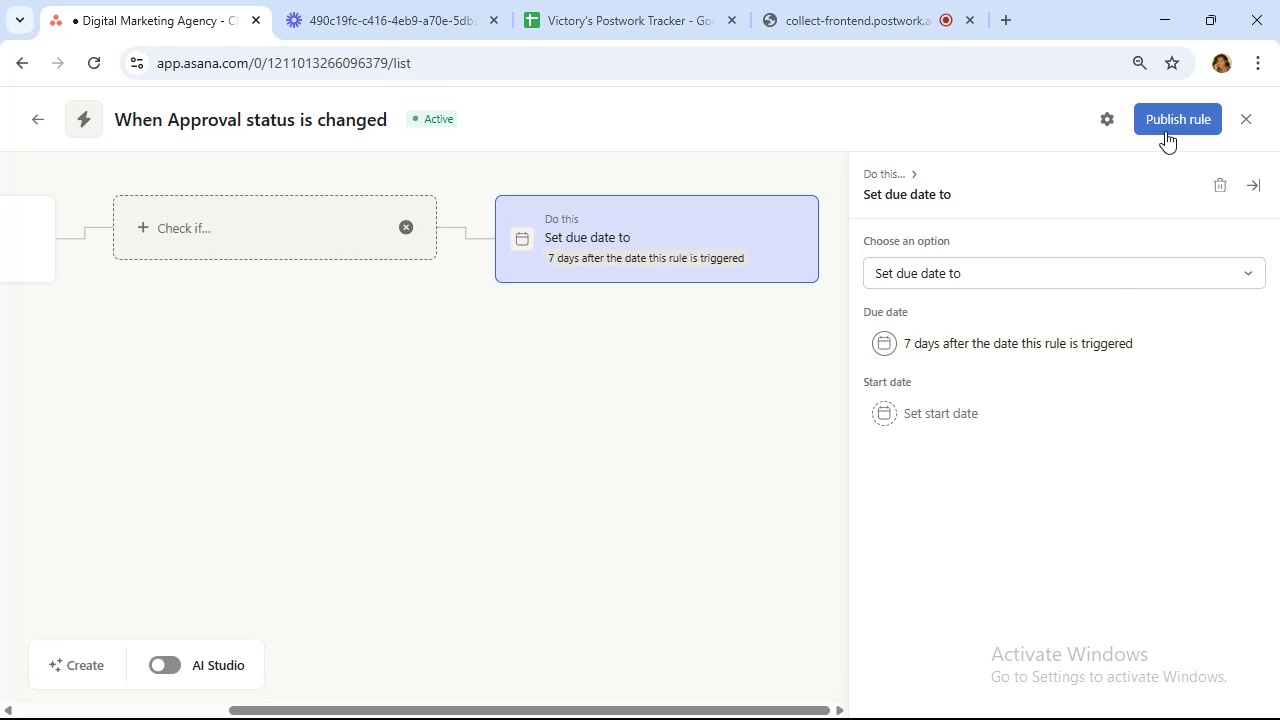 
left_click([1166, 124])
 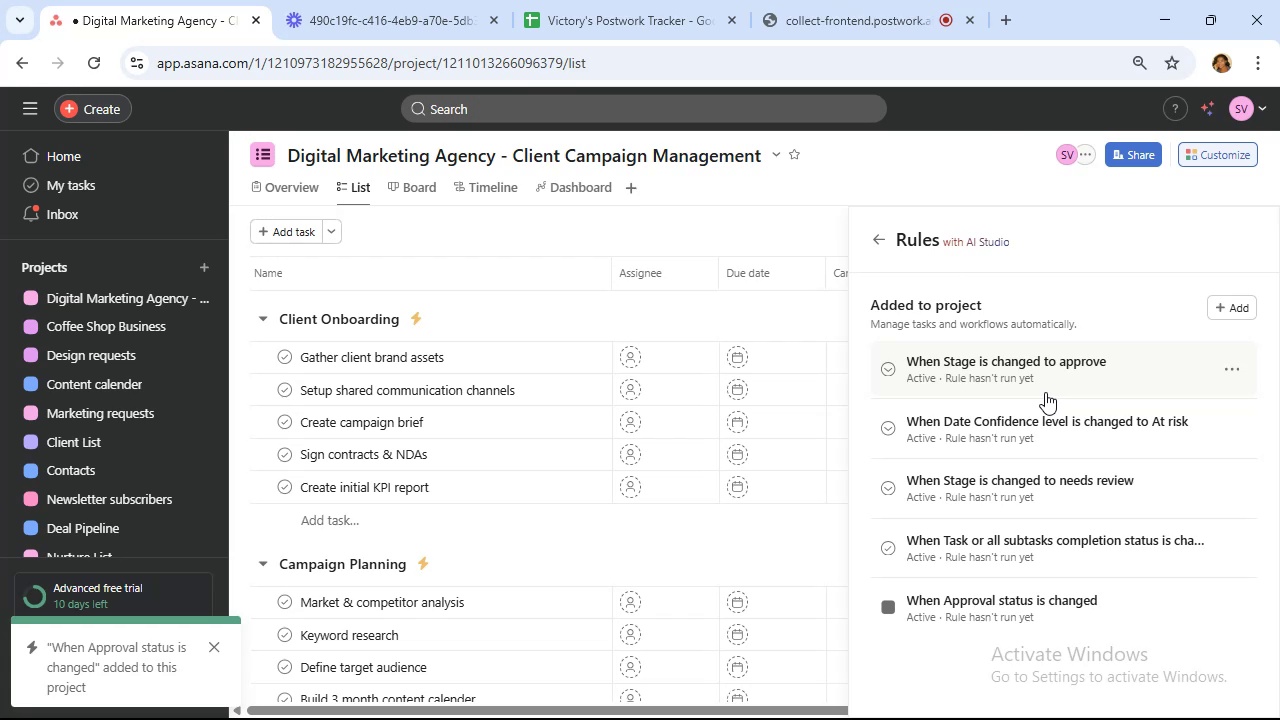 
wait(20.09)
 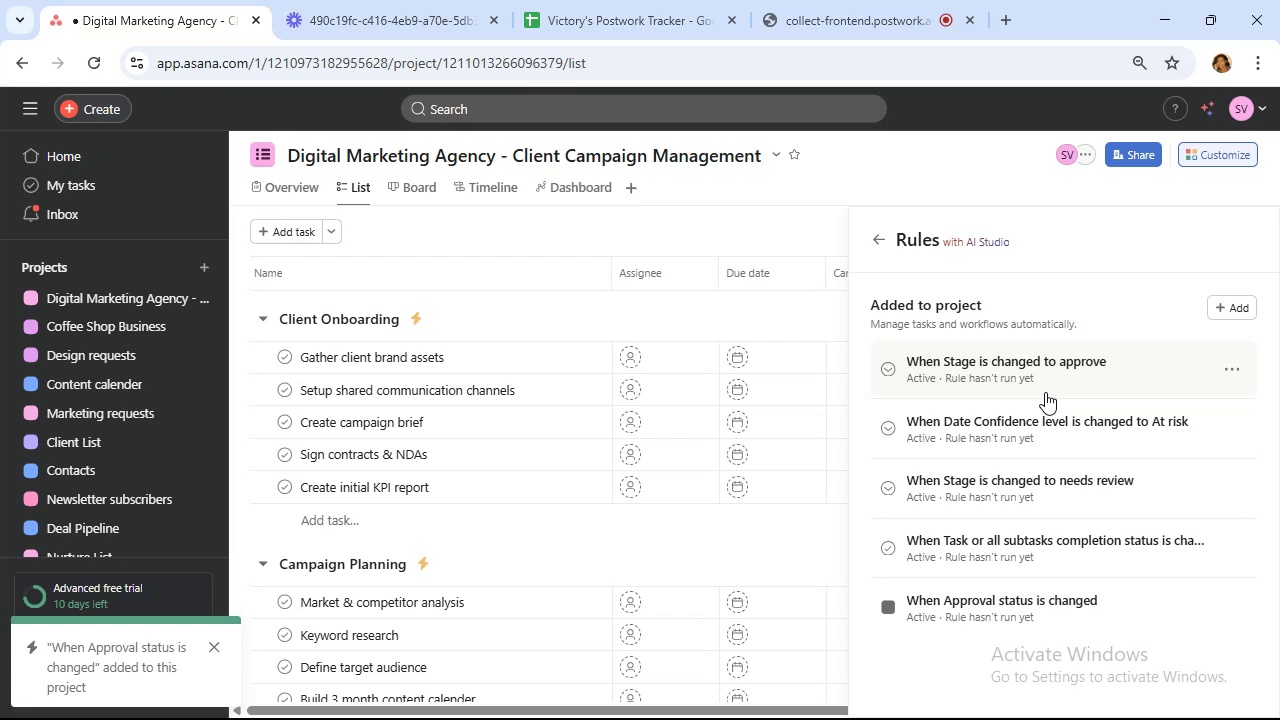 
left_click([1232, 315])
 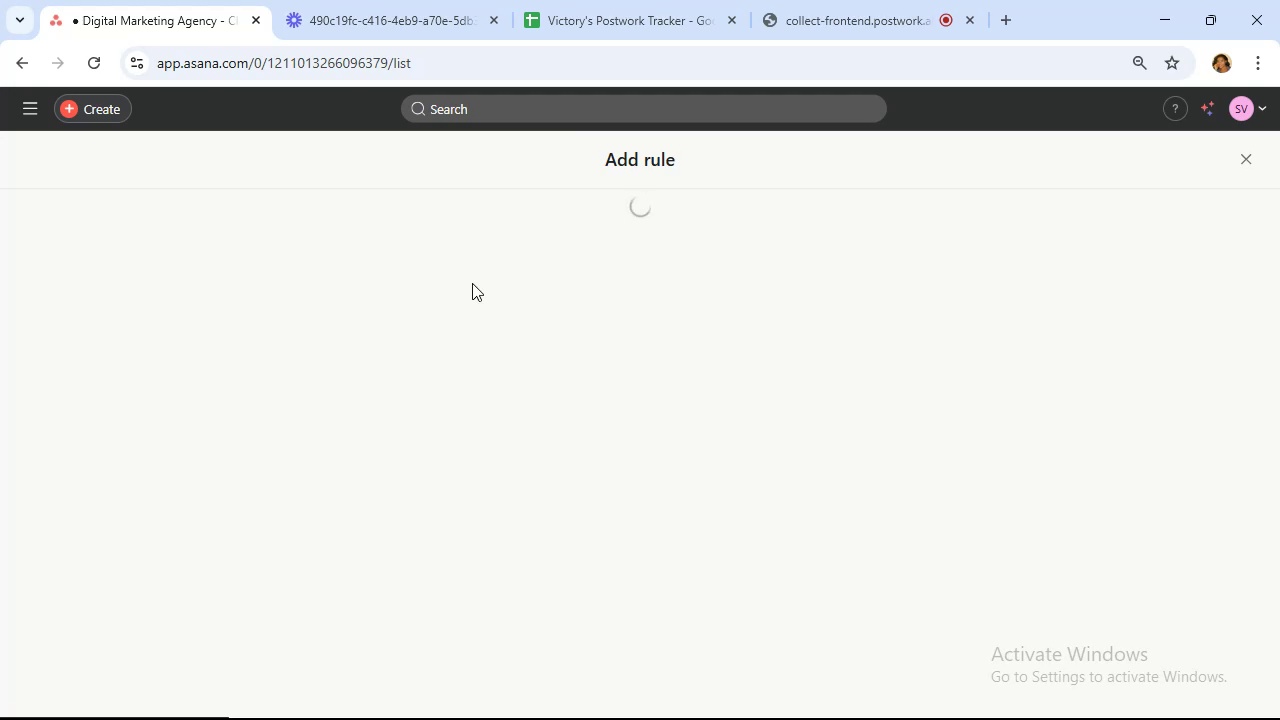 
scroll: coordinate [515, 287], scroll_direction: down, amount: 10.0
 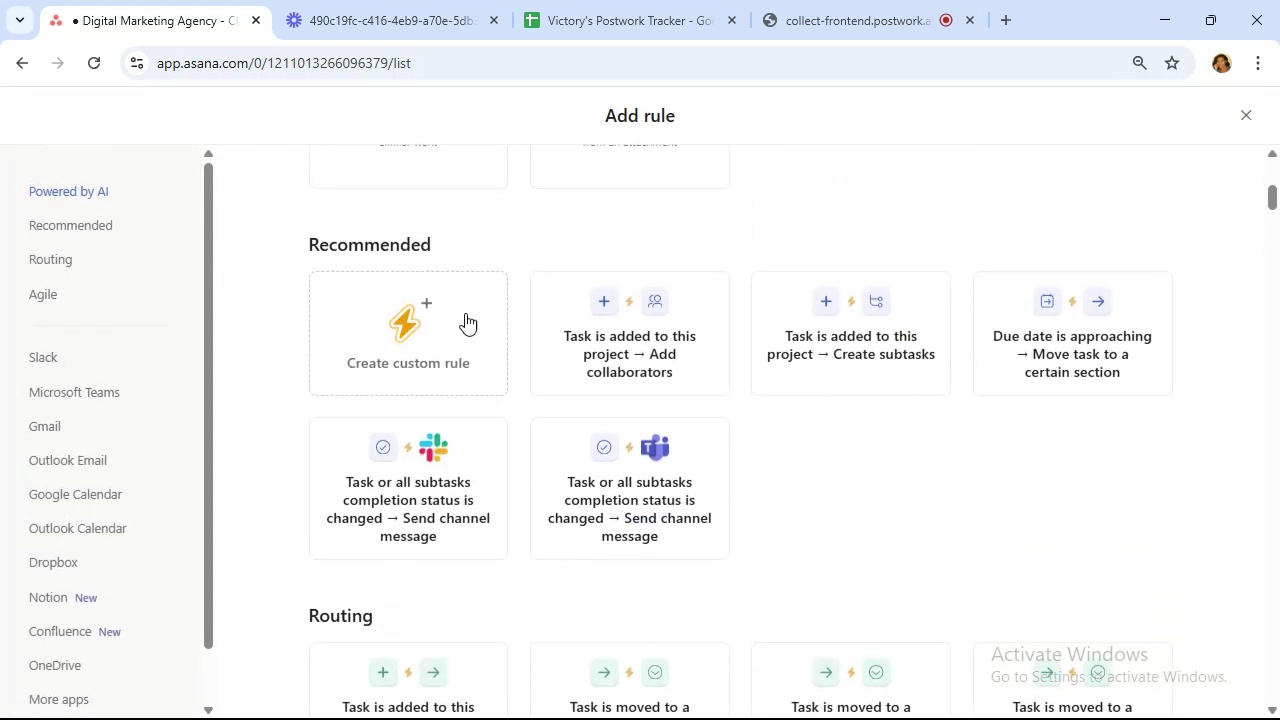 
left_click([461, 315])
 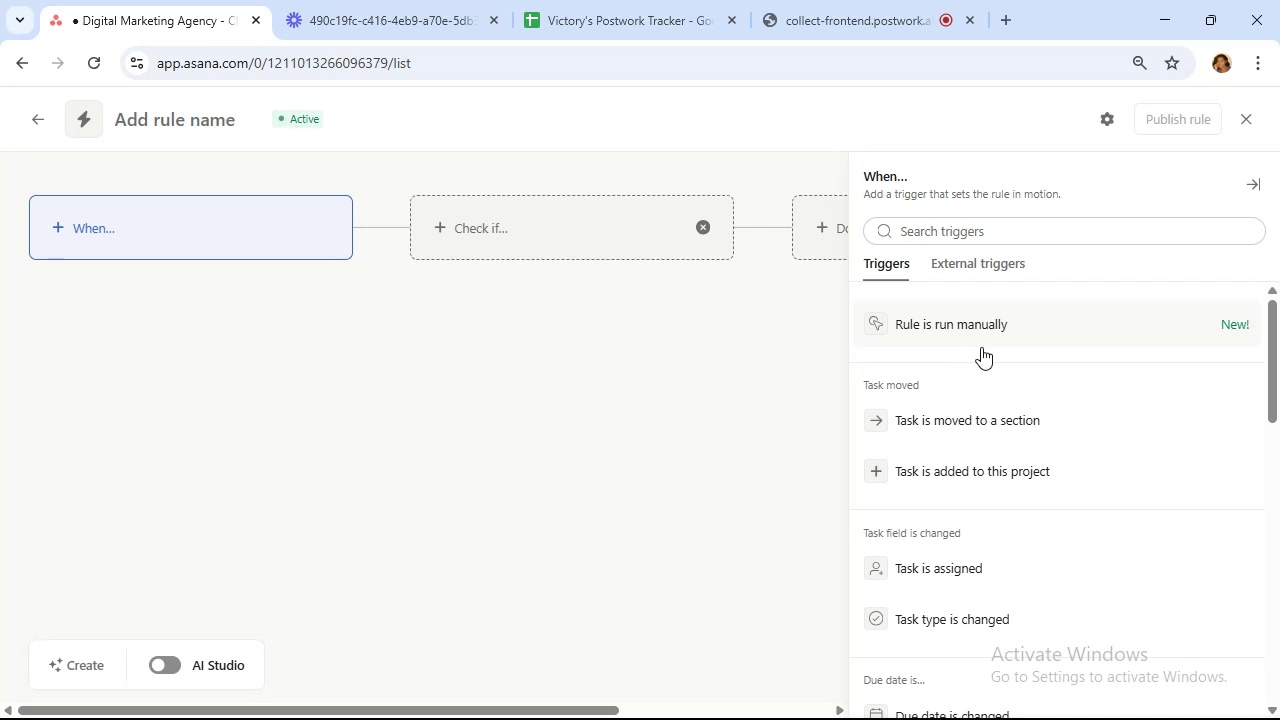 
wait(17.57)
 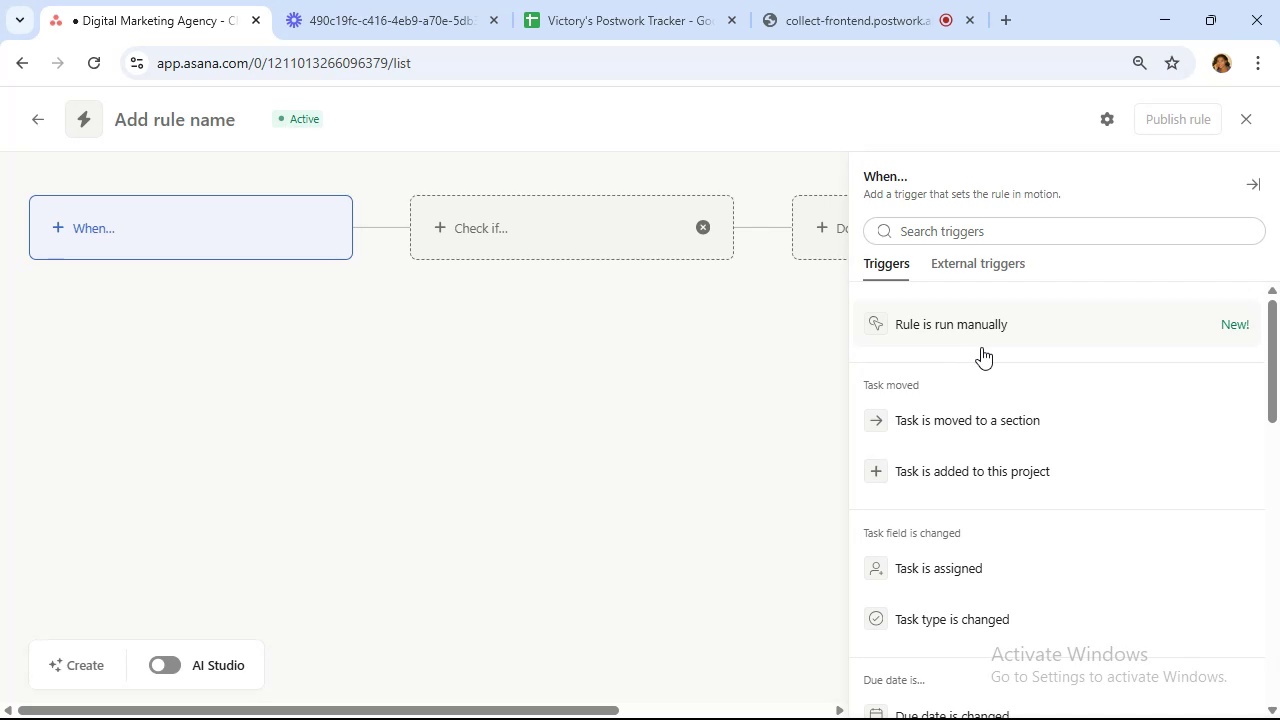 
scroll: coordinate [1062, 409], scroll_direction: down, amount: 11.0
 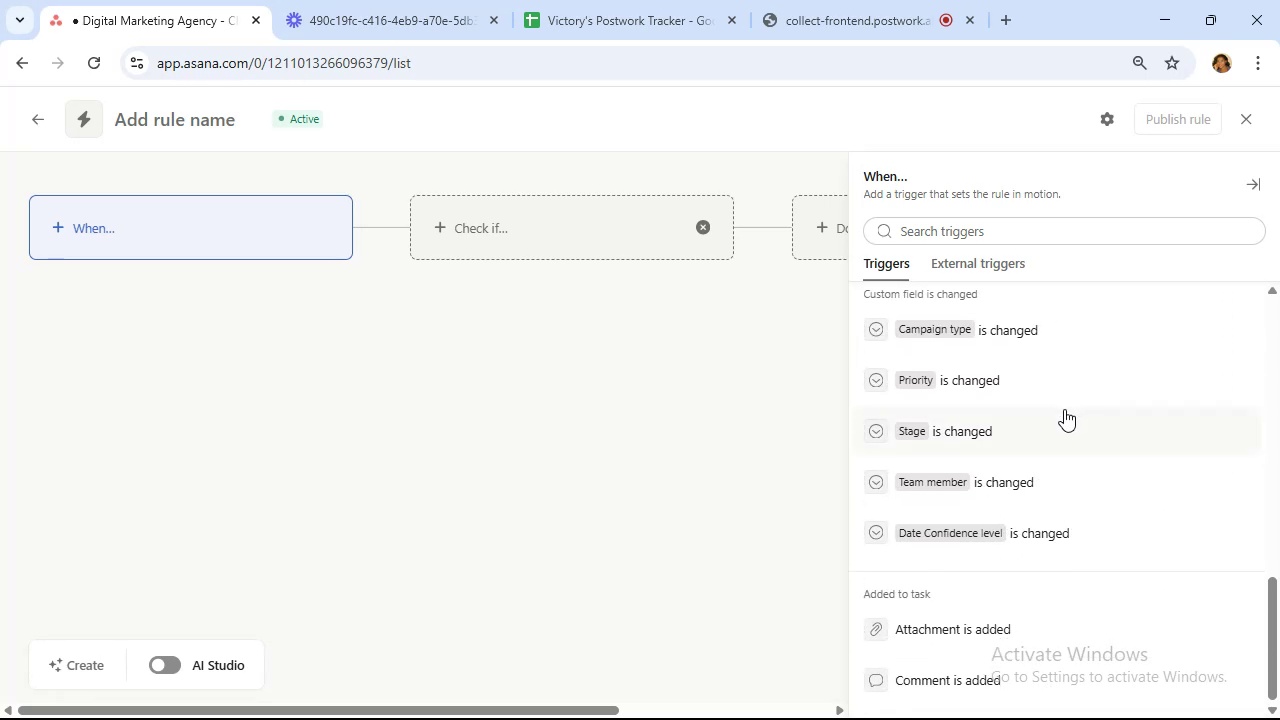 
left_click([1064, 408])
 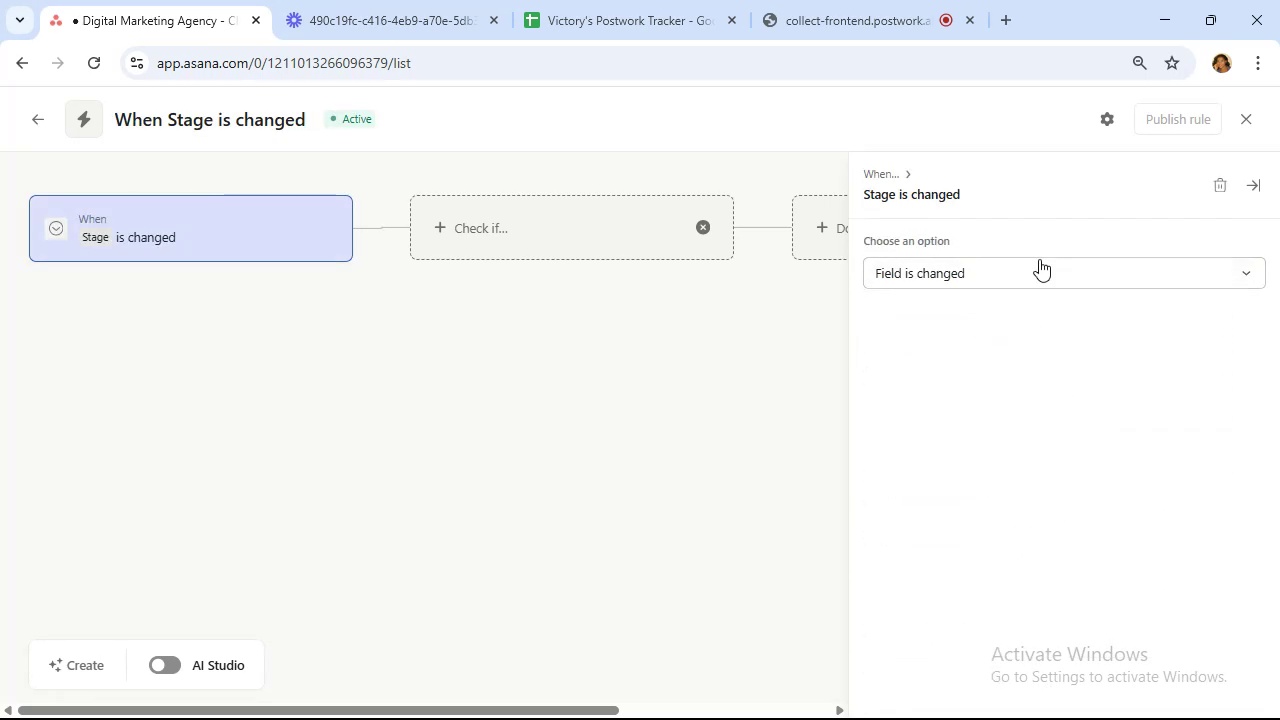 
left_click([1037, 273])
 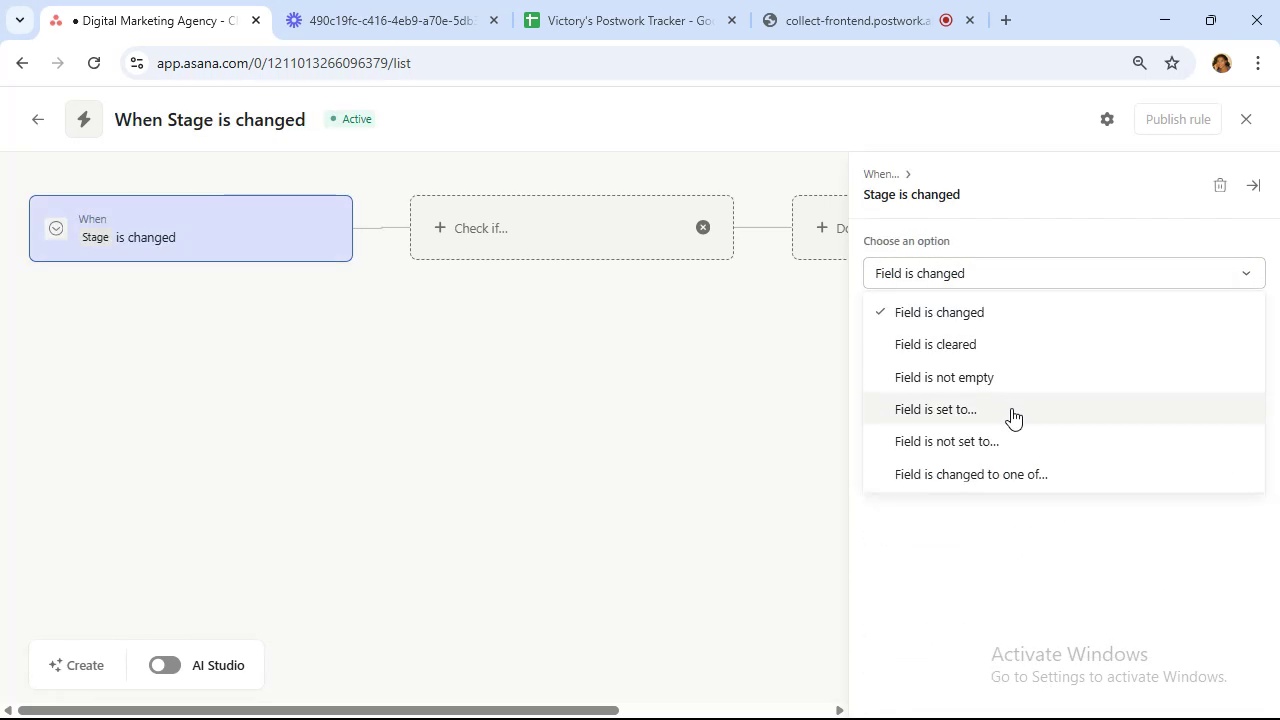 
left_click([1012, 407])
 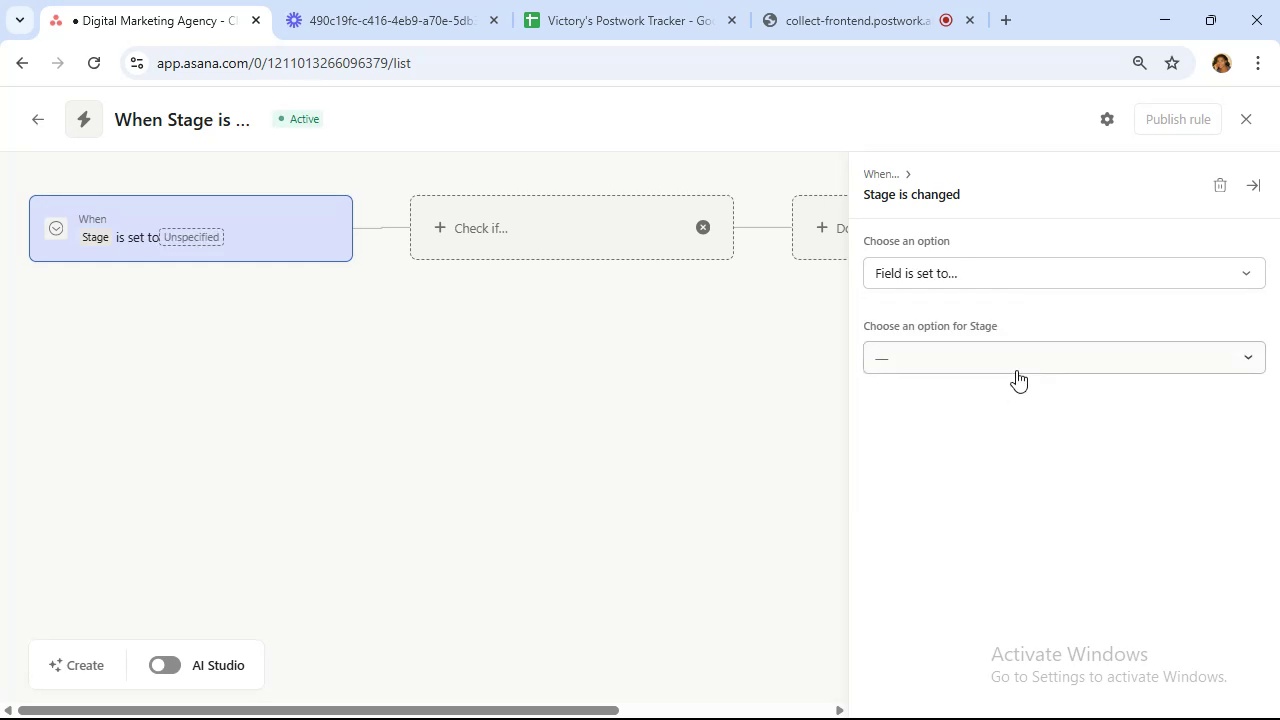 
left_click([1016, 368])
 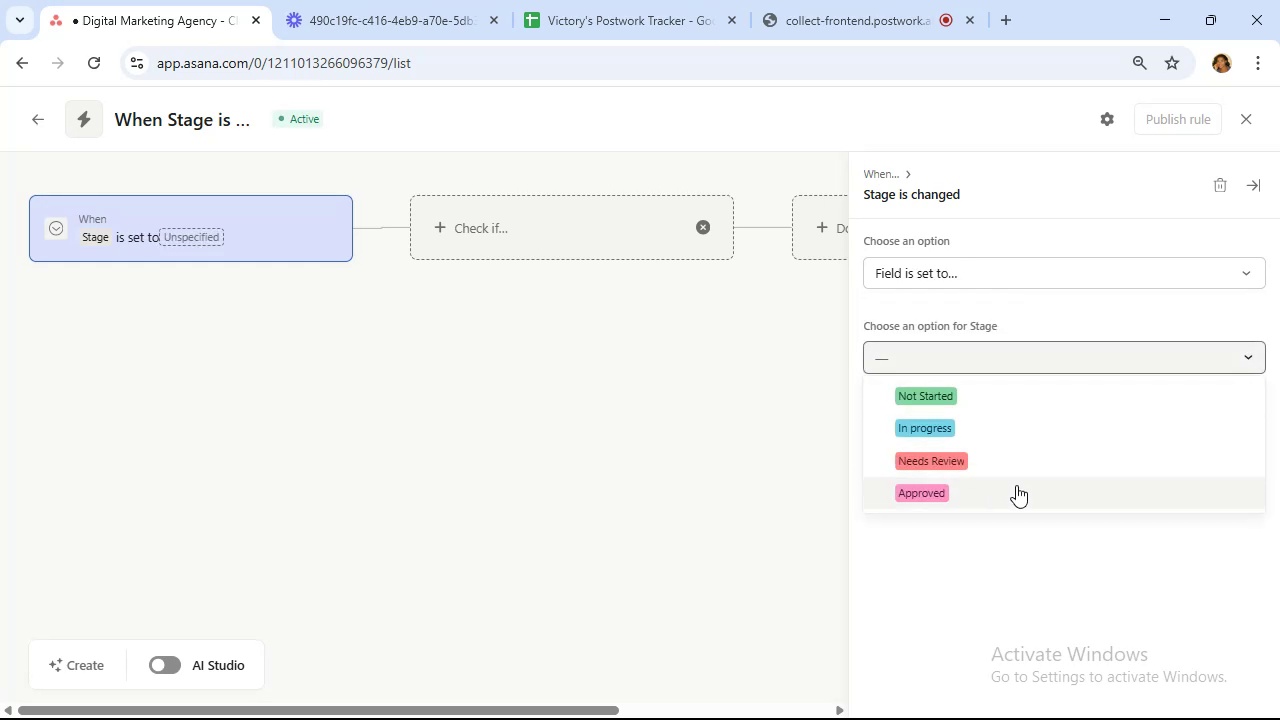 
left_click([1017, 494])
 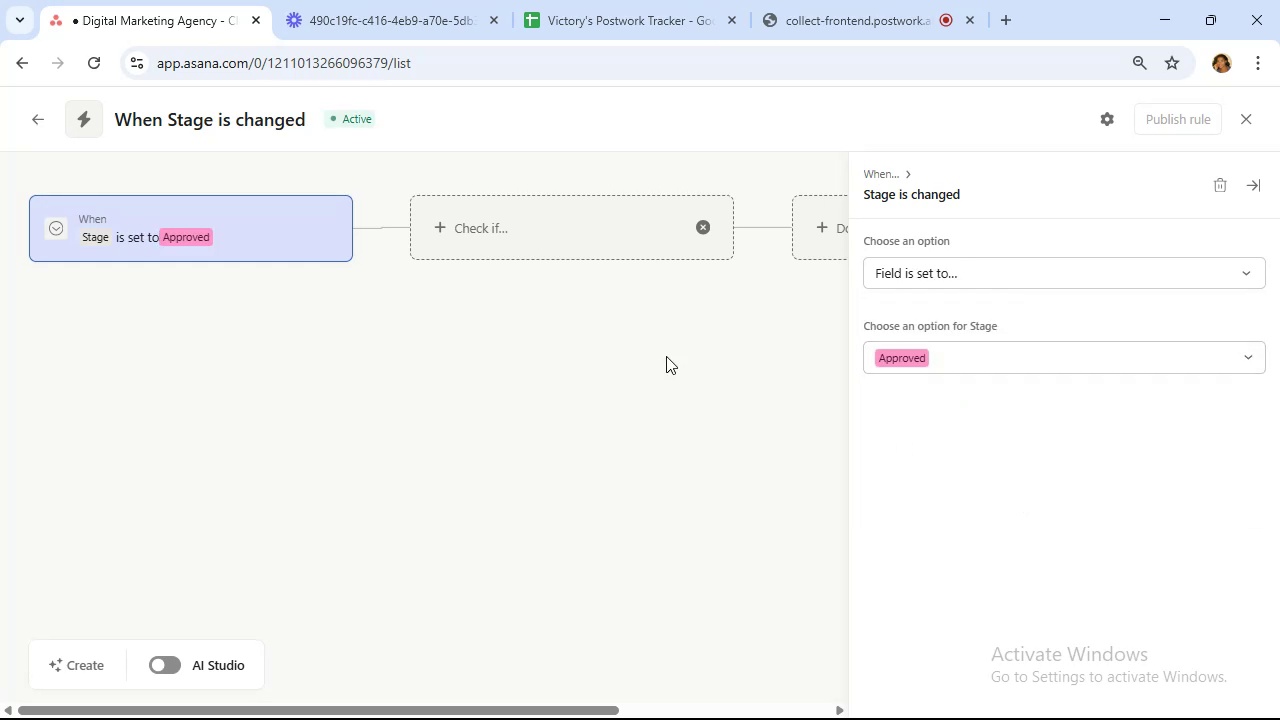 
left_click([593, 241])
 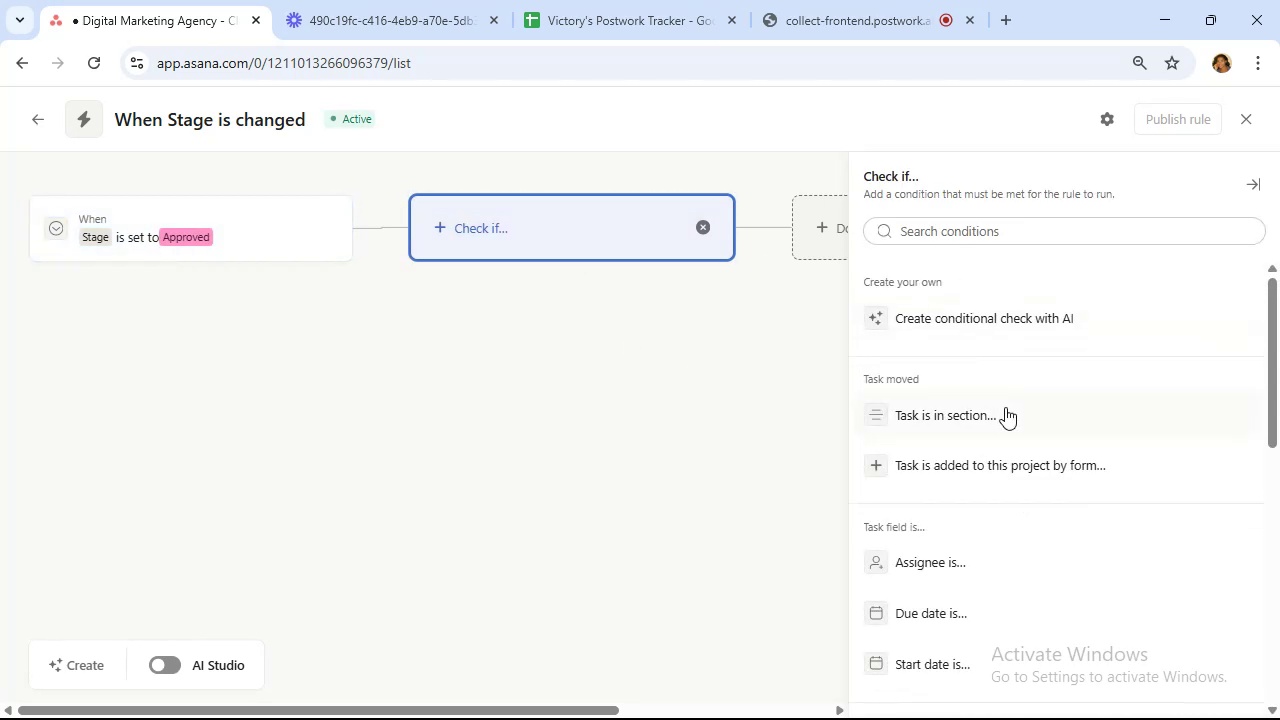 
left_click([1004, 416])
 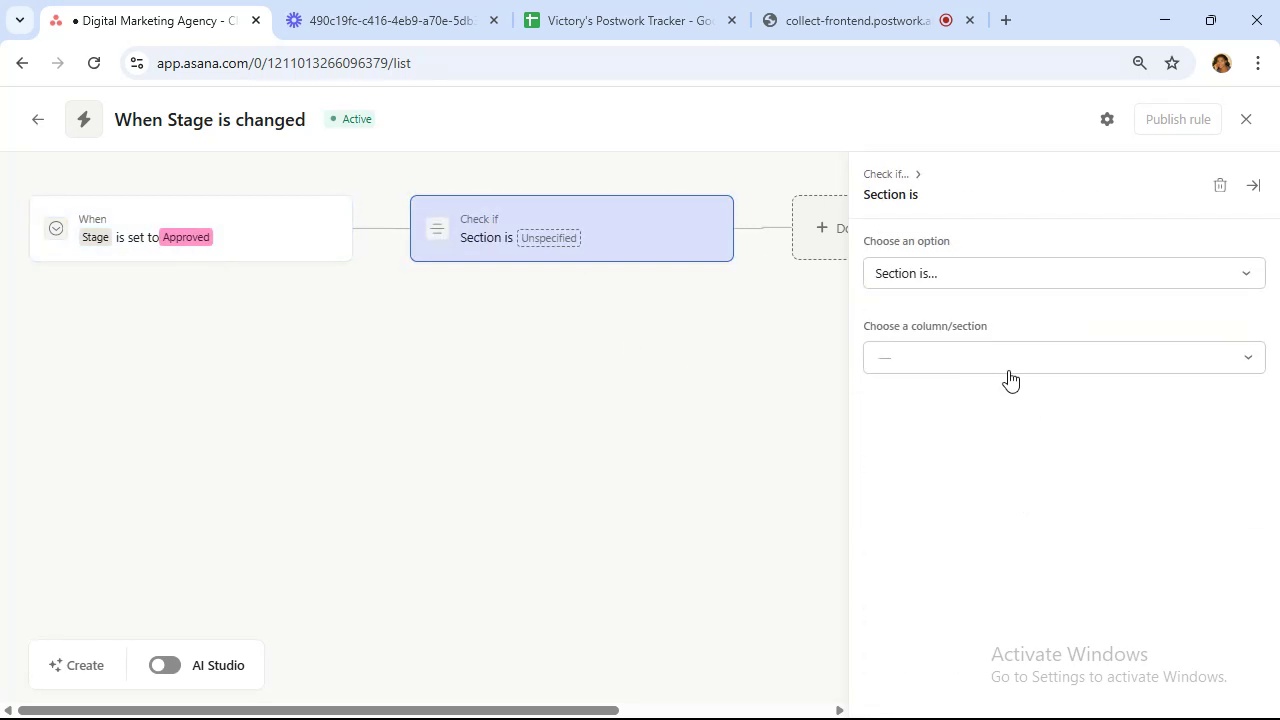 
left_click([1008, 369])
 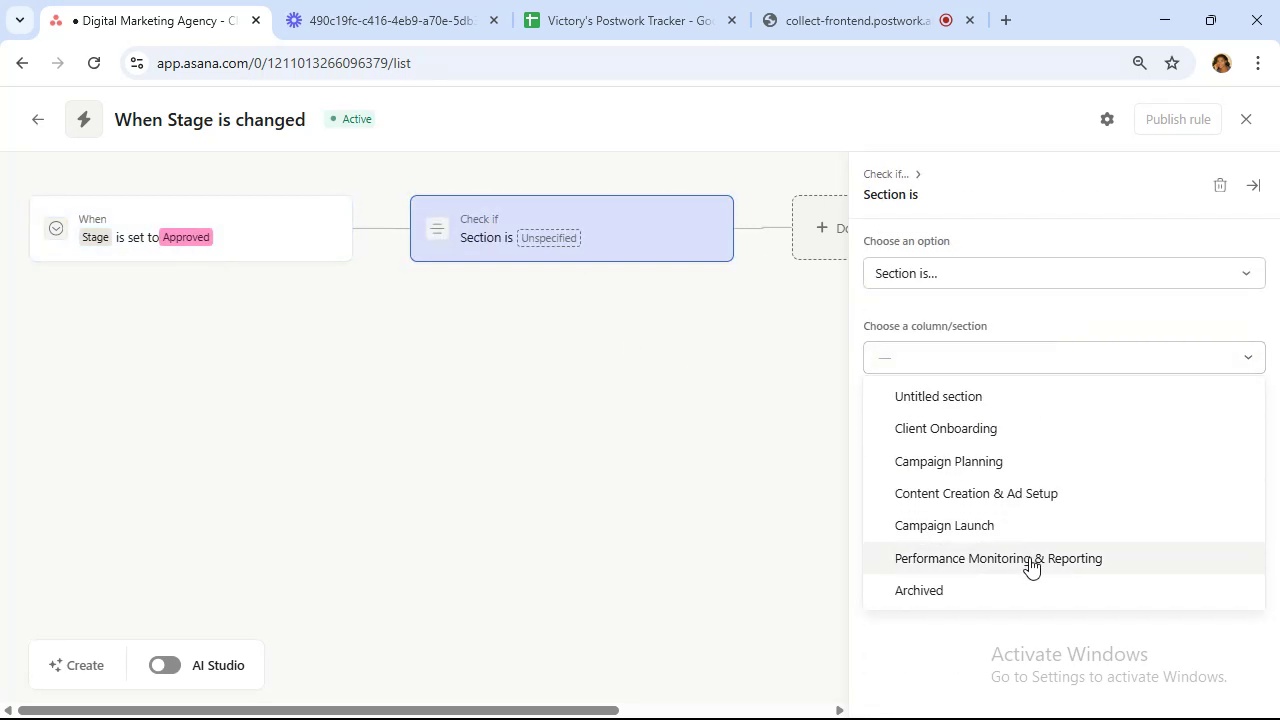 
left_click([1029, 557])
 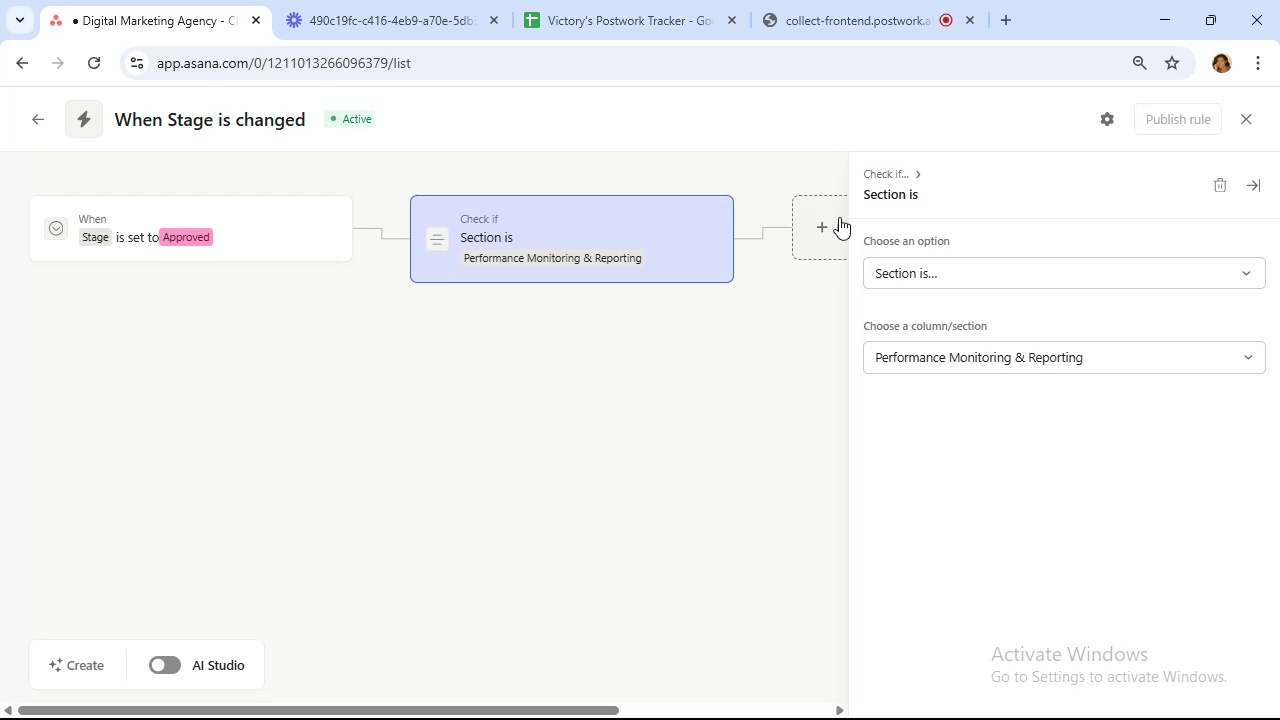 
left_click([813, 228])
 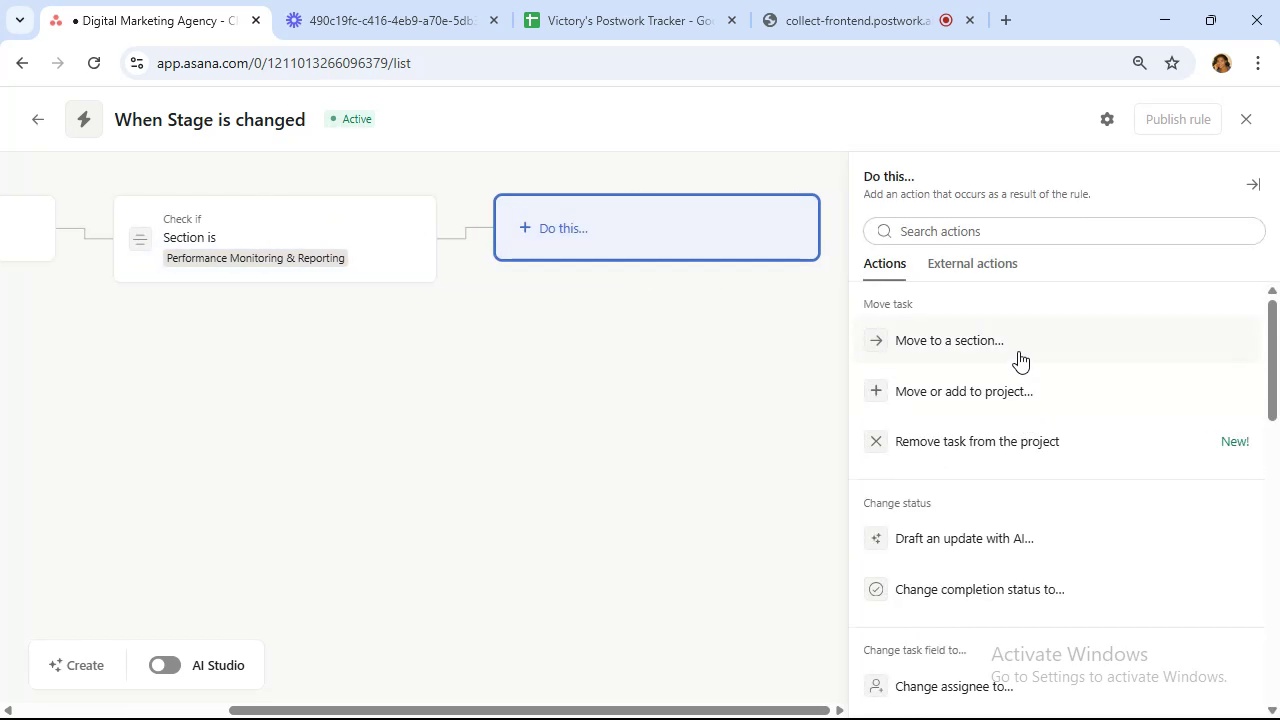 
wait(7.08)
 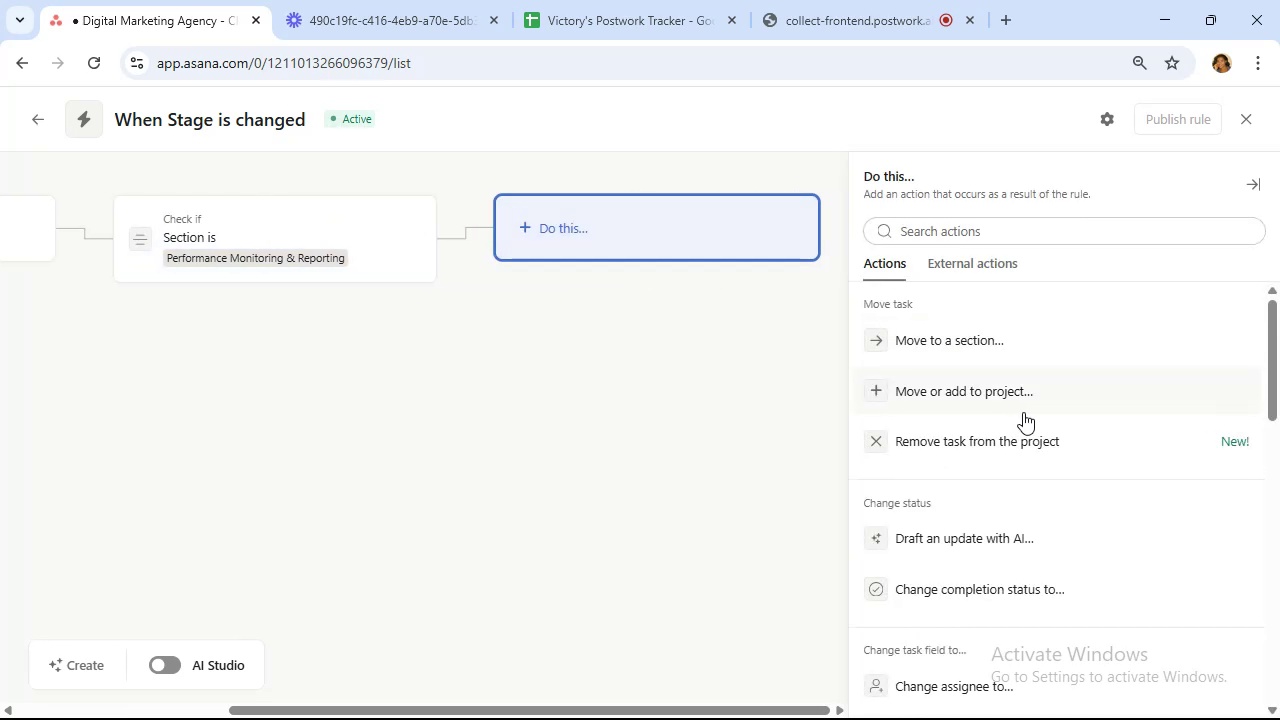 
left_click([1018, 349])
 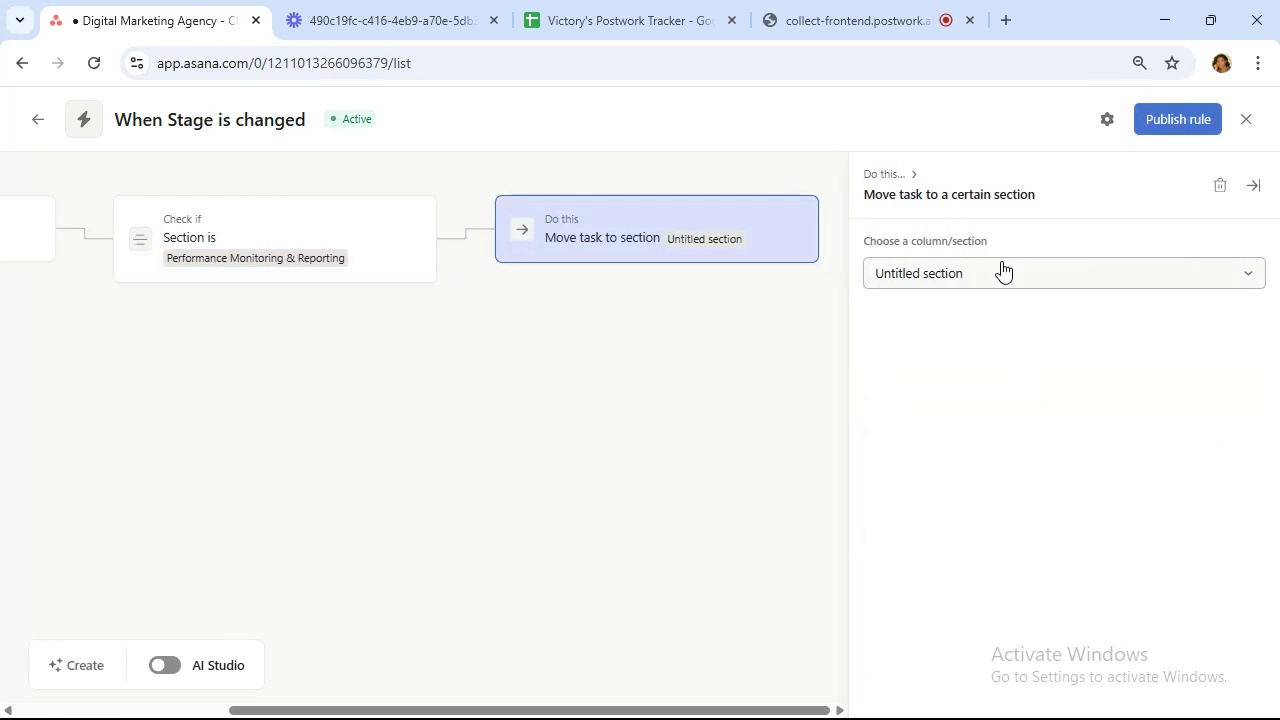 
left_click([1001, 261])
 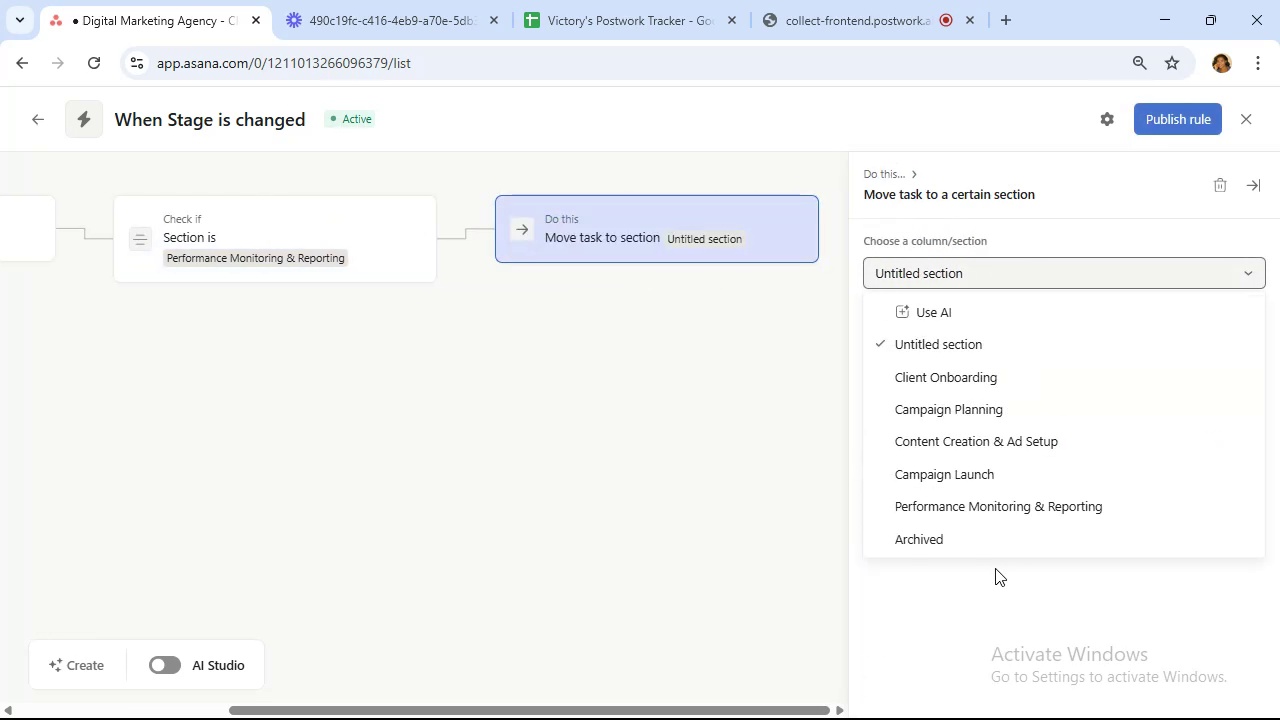 
left_click([997, 540])
 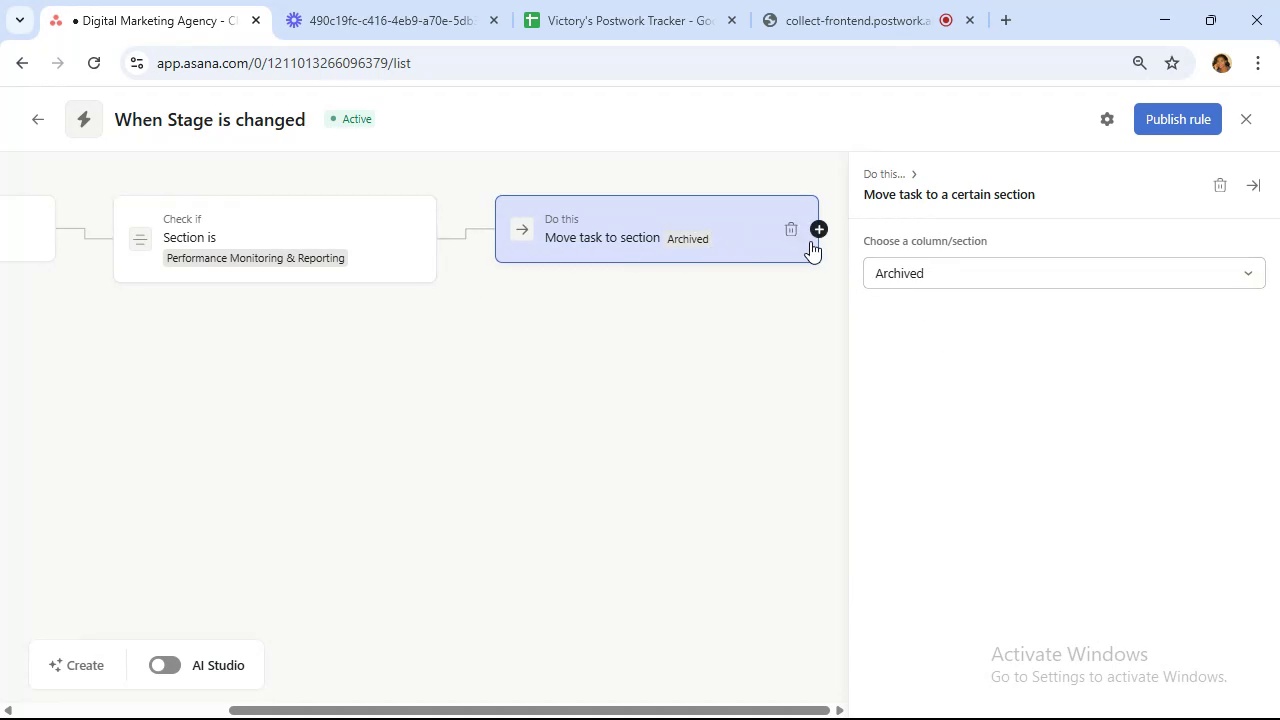 
left_click([814, 229])
 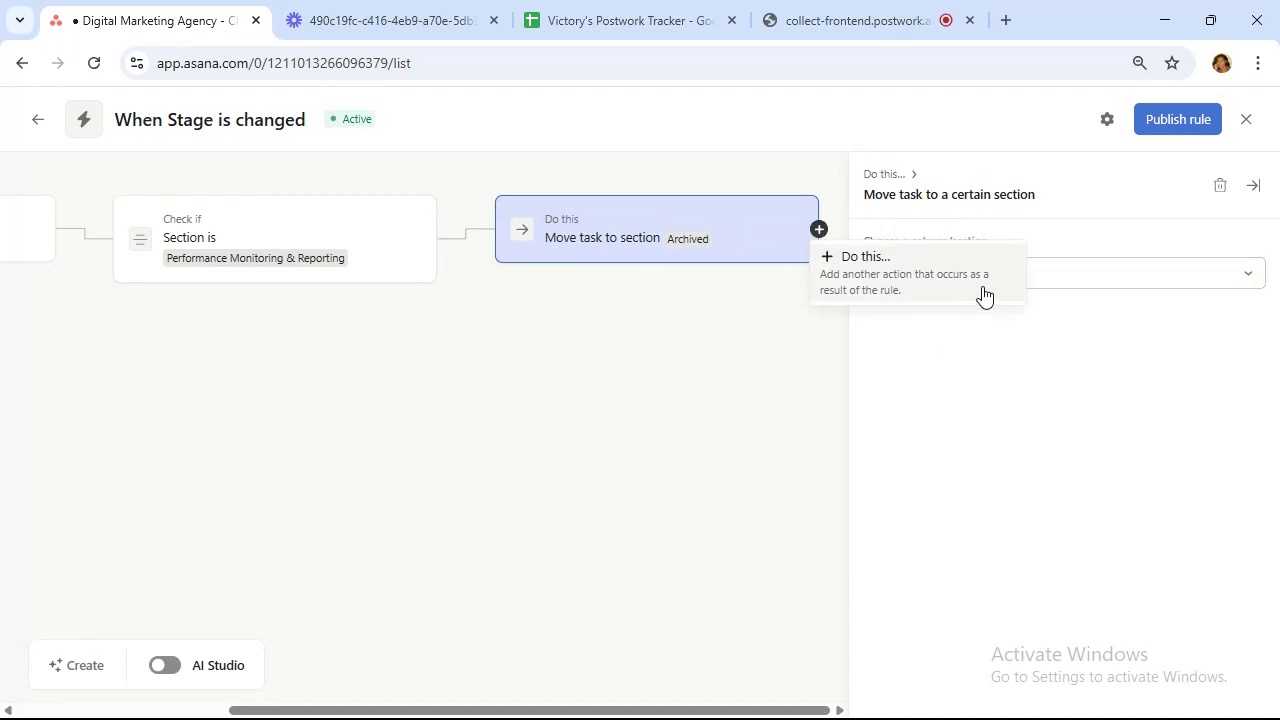 
left_click([986, 287])
 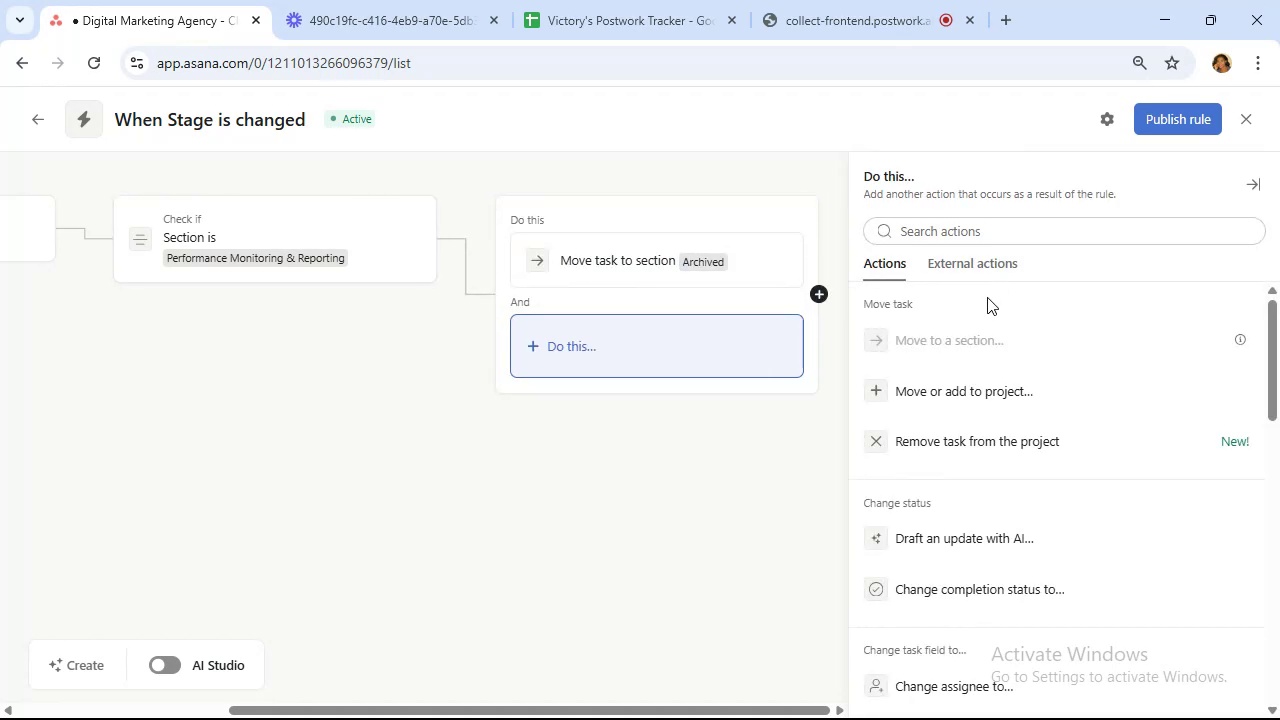 
scroll: coordinate [1010, 385], scroll_direction: down, amount: 11.0
 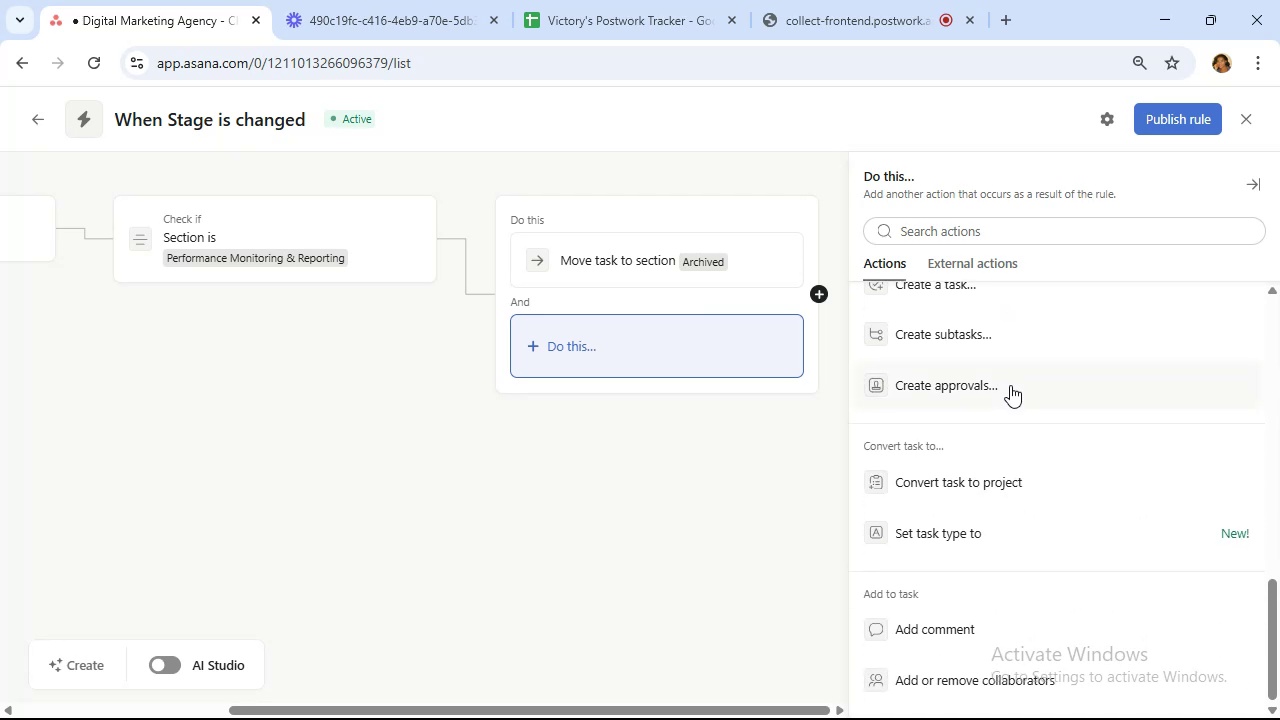 
scroll: coordinate [1010, 382], scroll_direction: up, amount: 7.0
 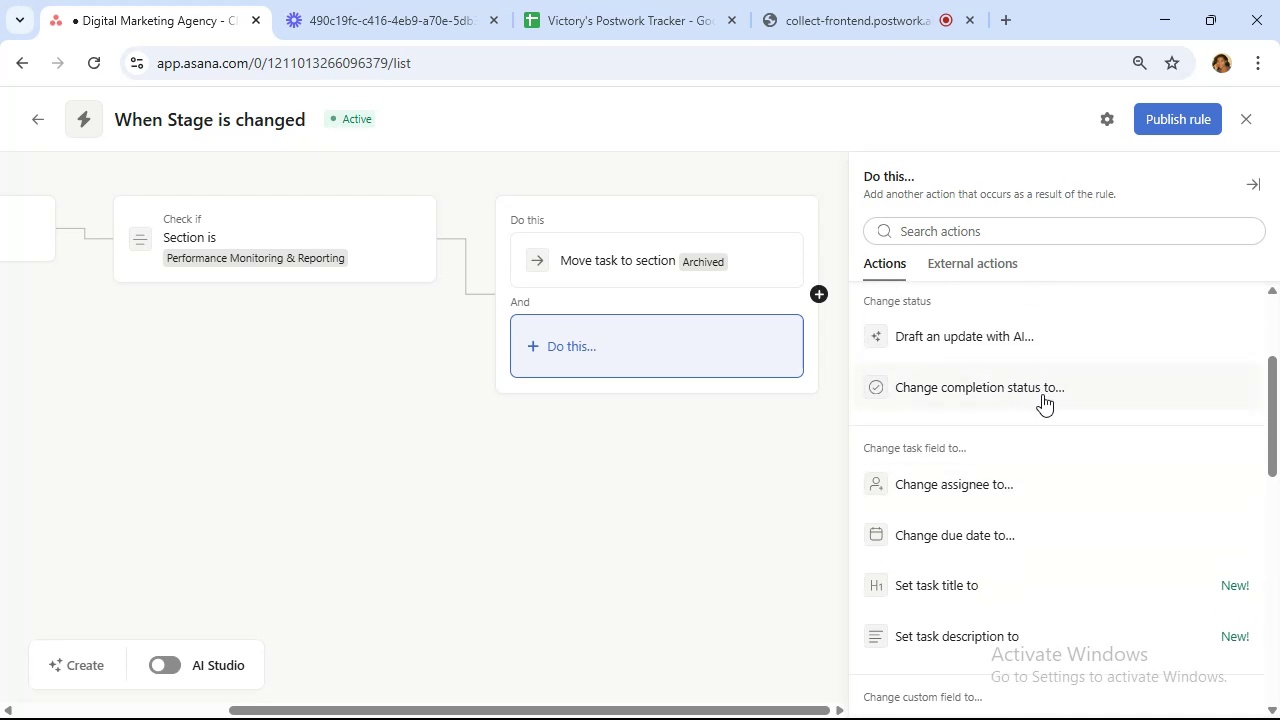 
left_click([1042, 386])
 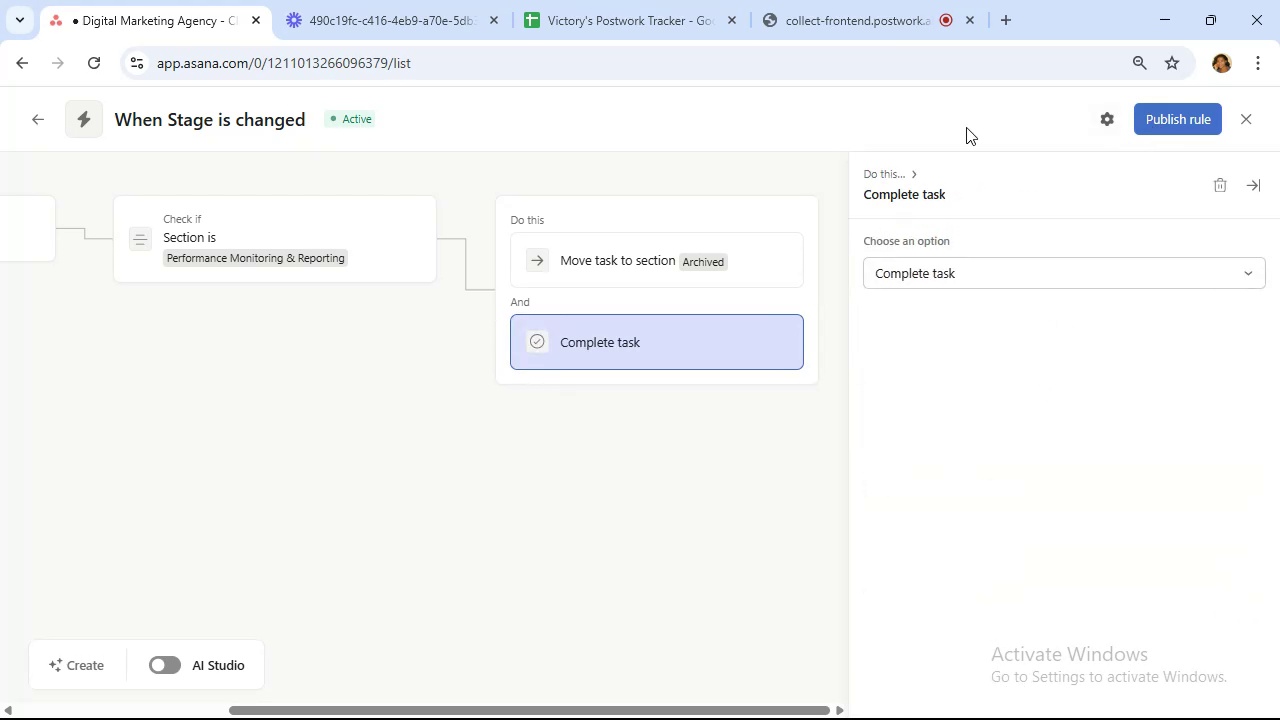 
left_click([301, 118])
 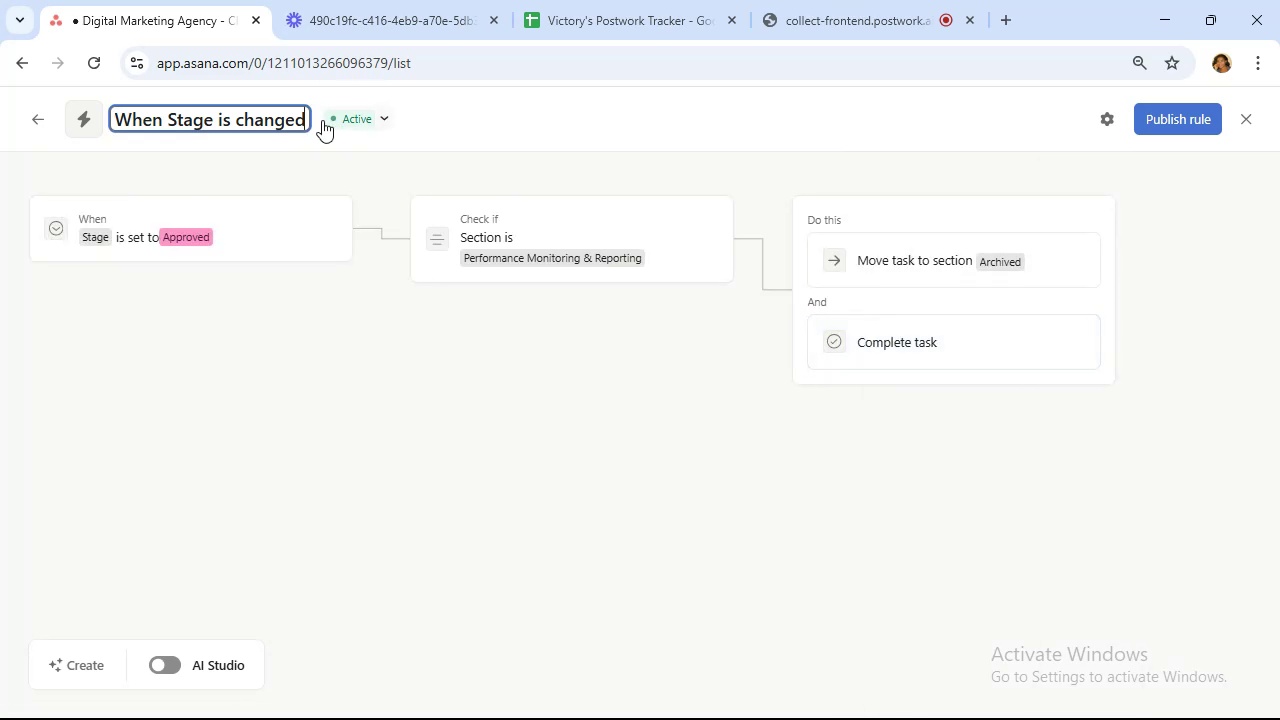 
type( to approved)
 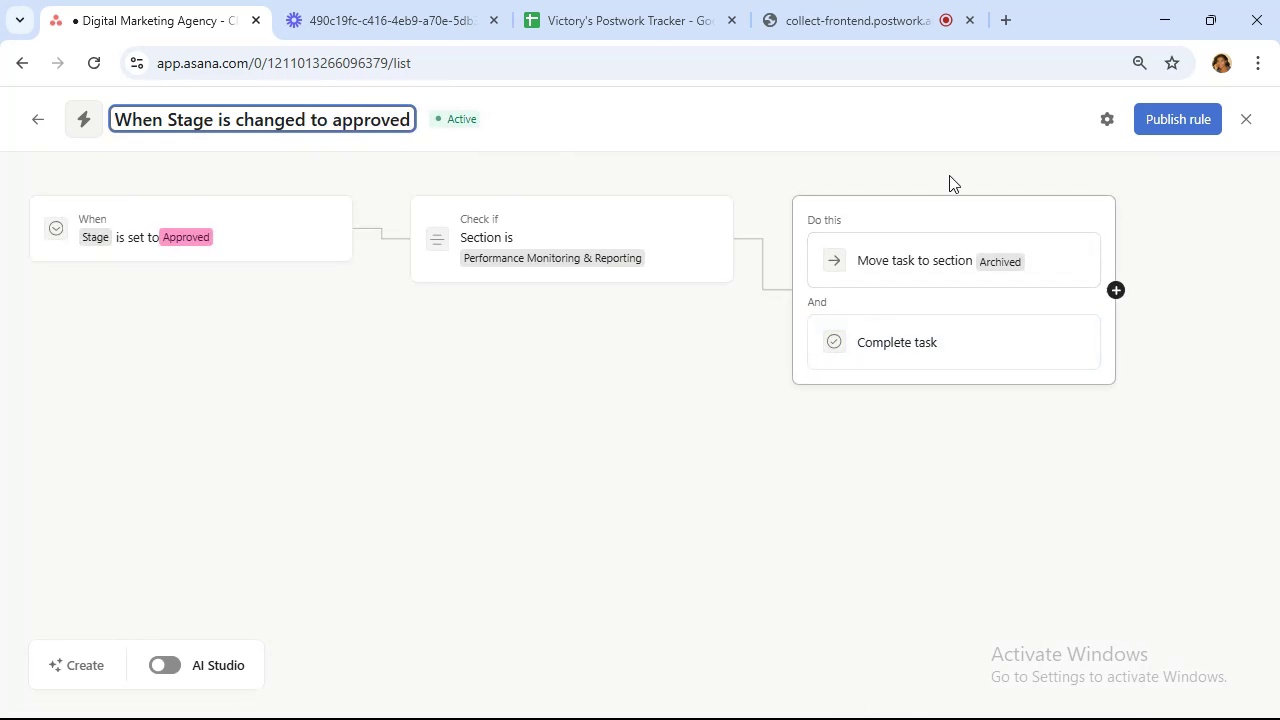 
left_click([1153, 120])
 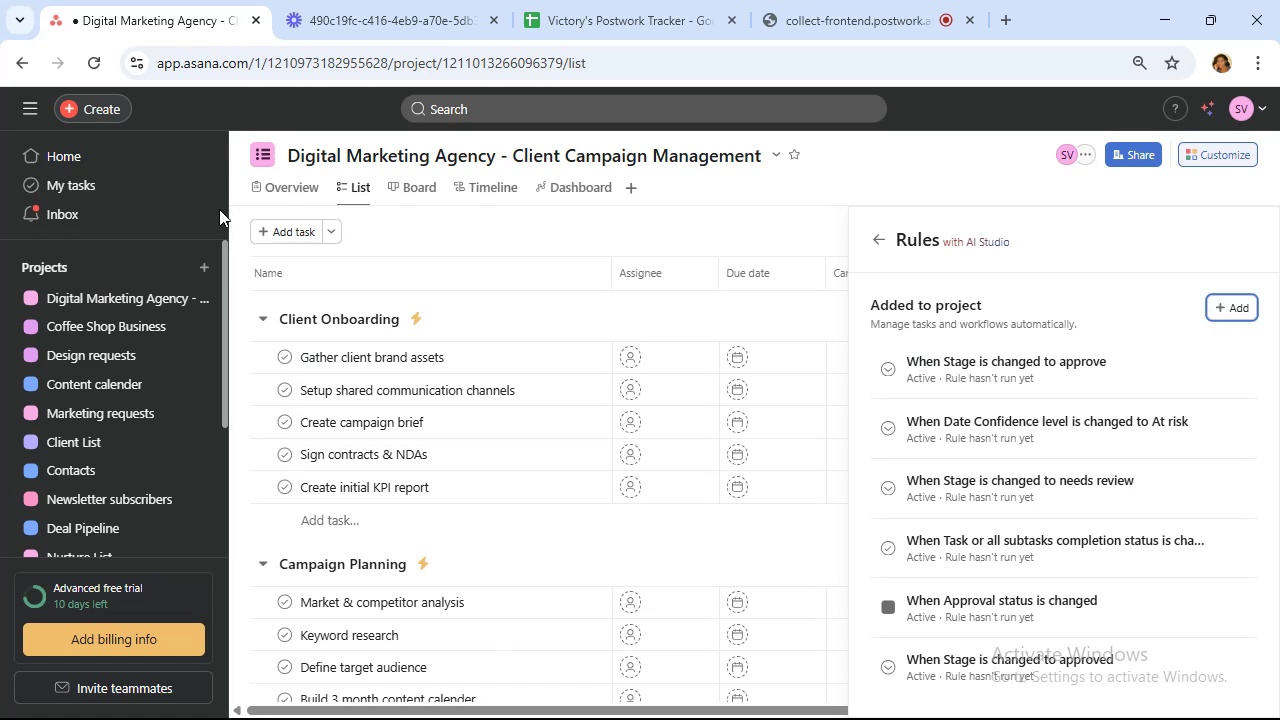 
wait(136.19)
 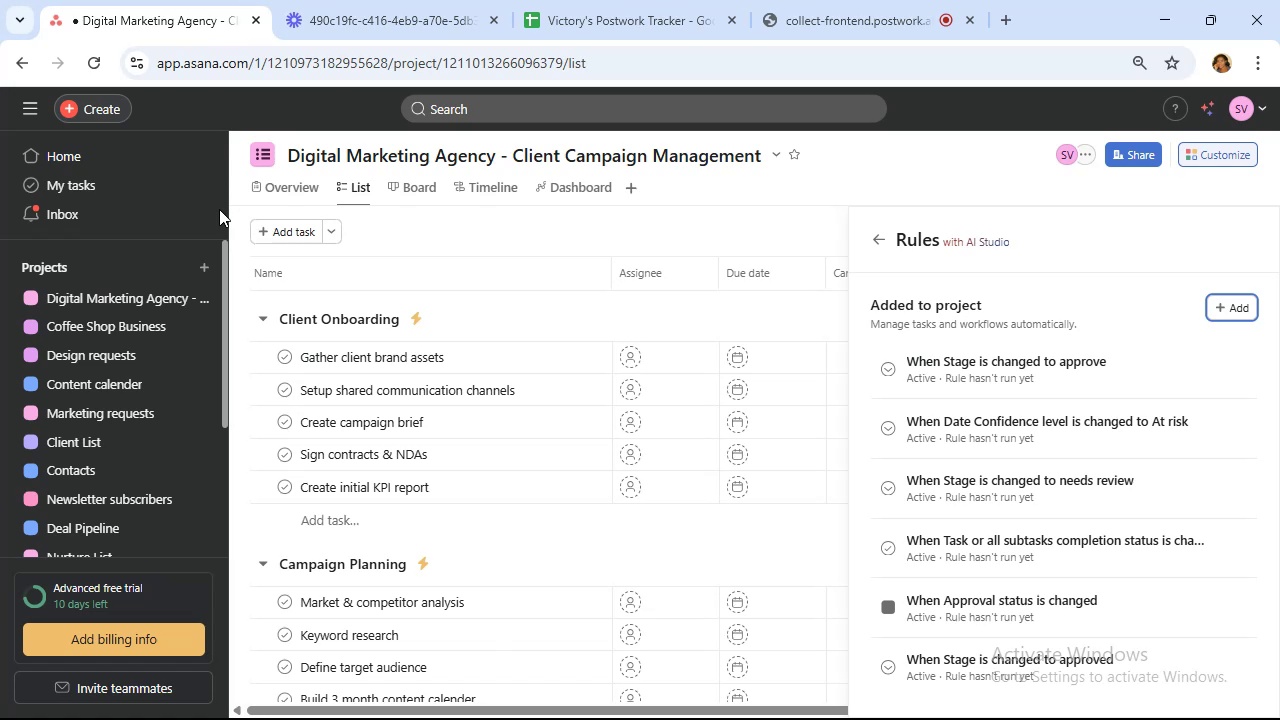 
scroll: coordinate [1073, 44], scroll_direction: down, amount: 1.0
 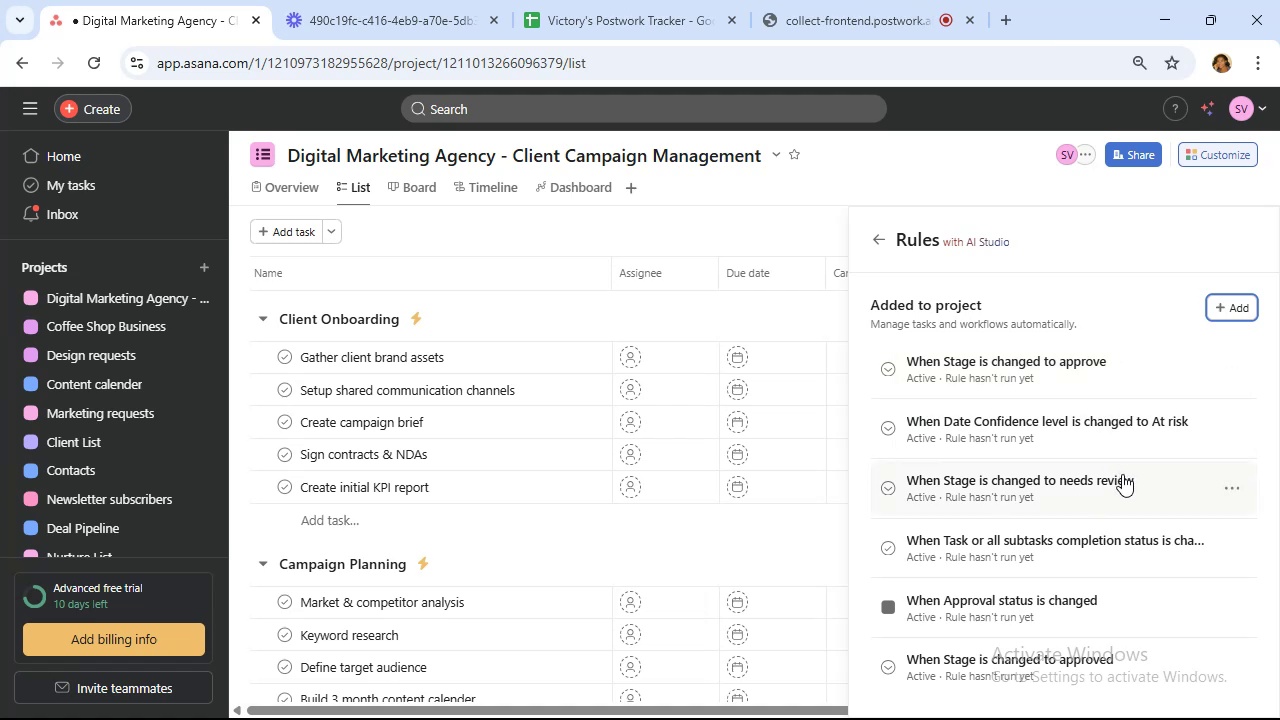 
wait(10.77)
 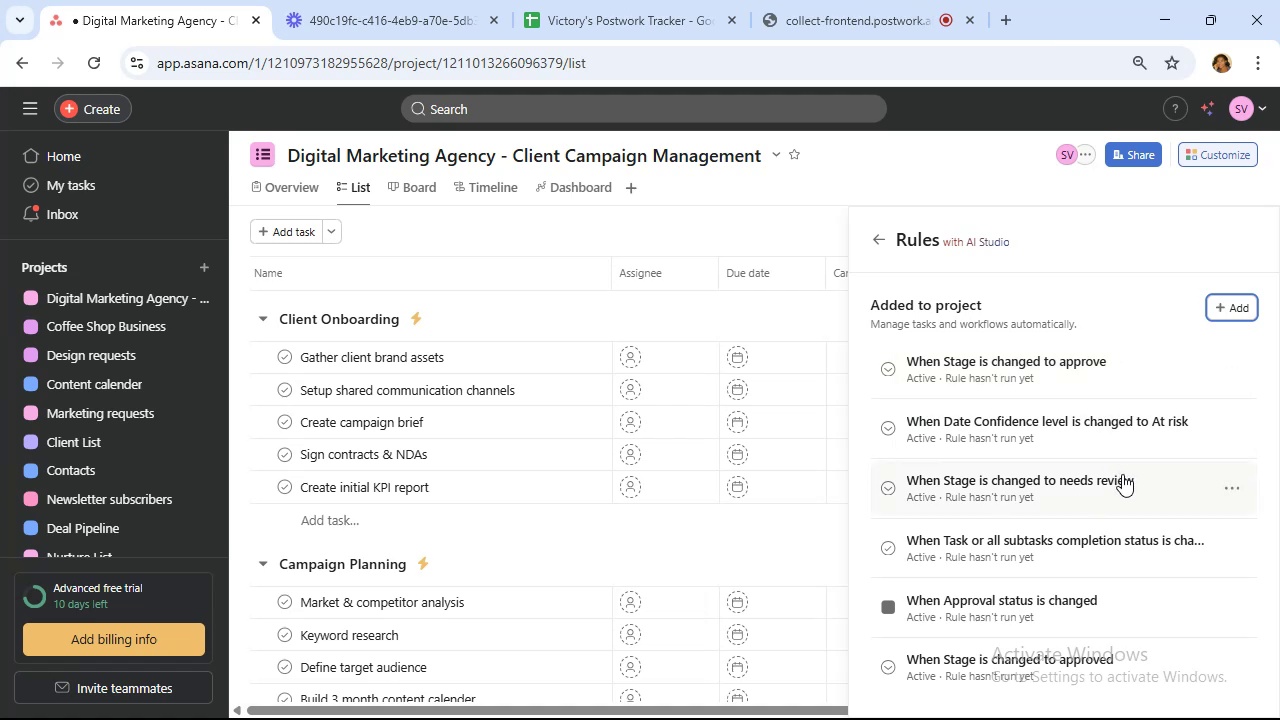 
left_click([875, 234])
 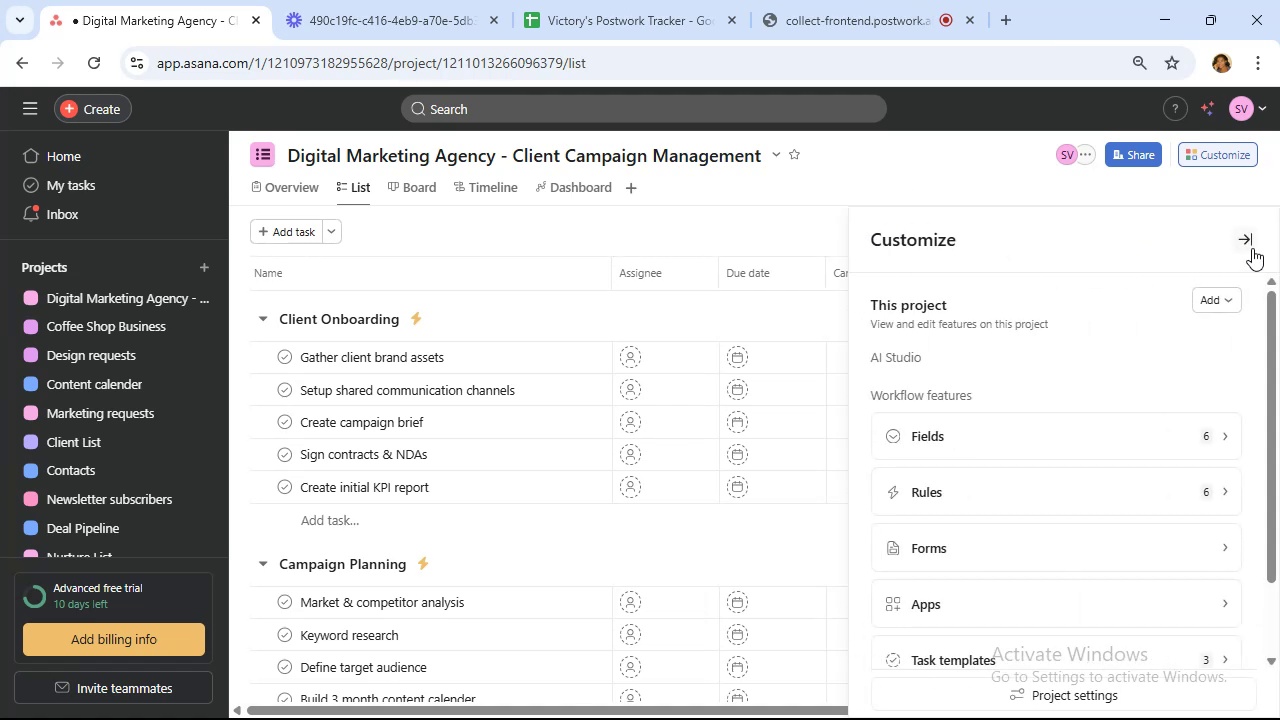 
left_click([1248, 238])
 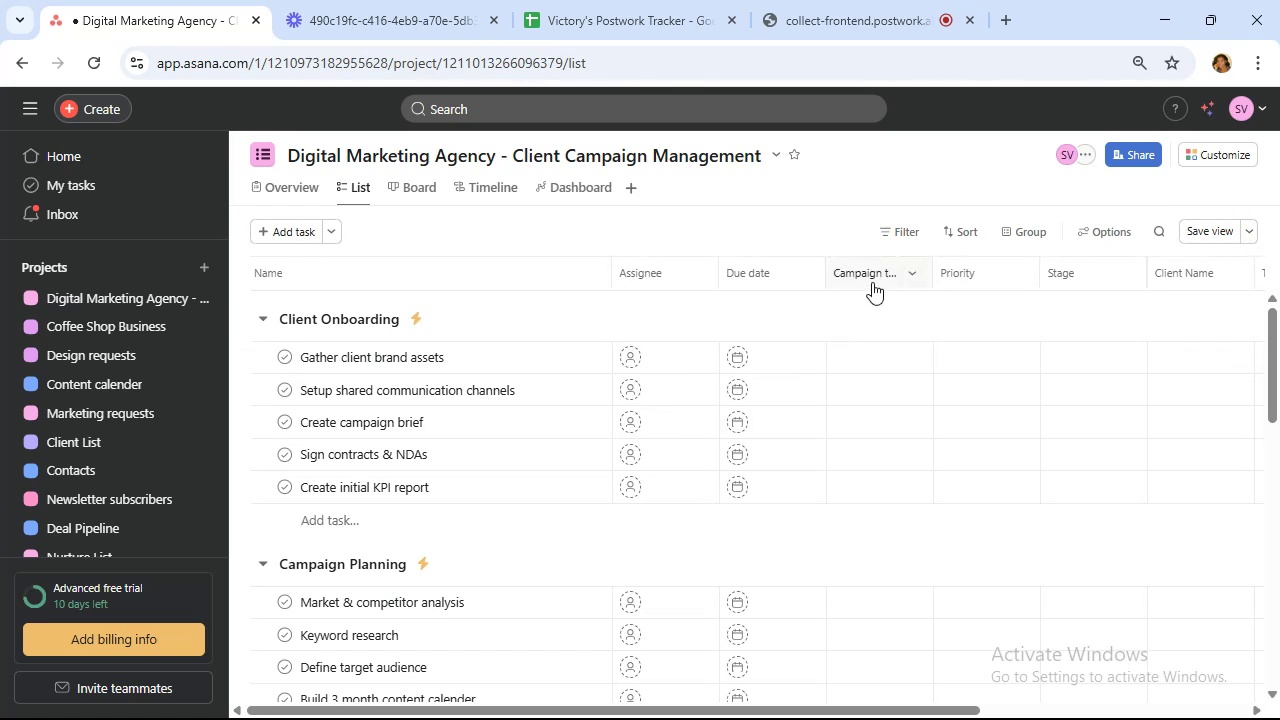 
wait(5.34)
 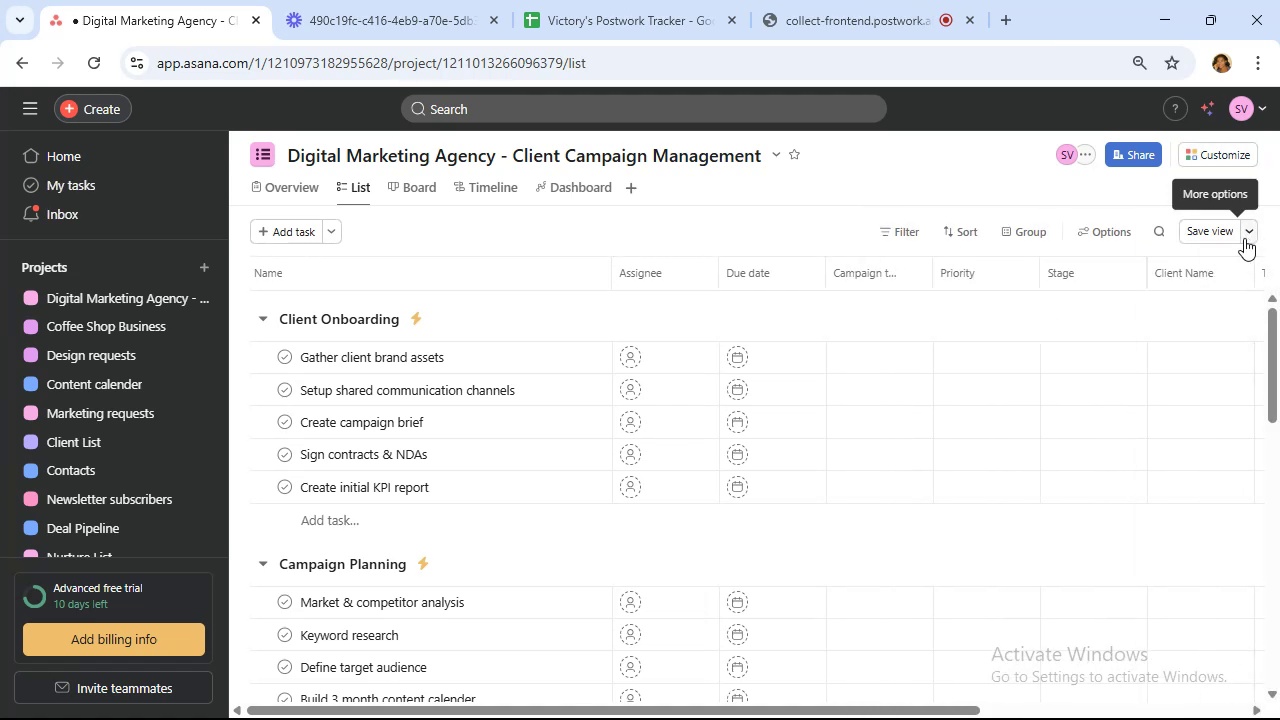 
scroll: coordinate [885, 370], scroll_direction: up, amount: 5.0
 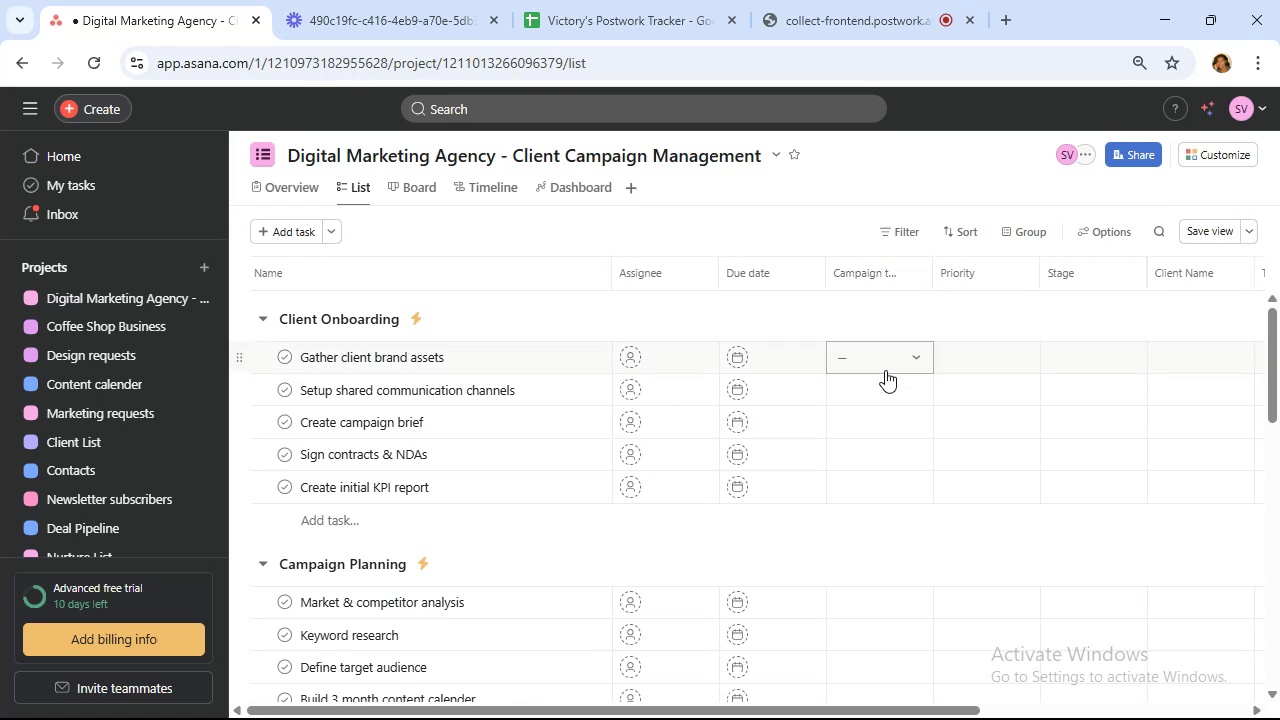 
scroll: coordinate [885, 370], scroll_direction: down, amount: 1.0
 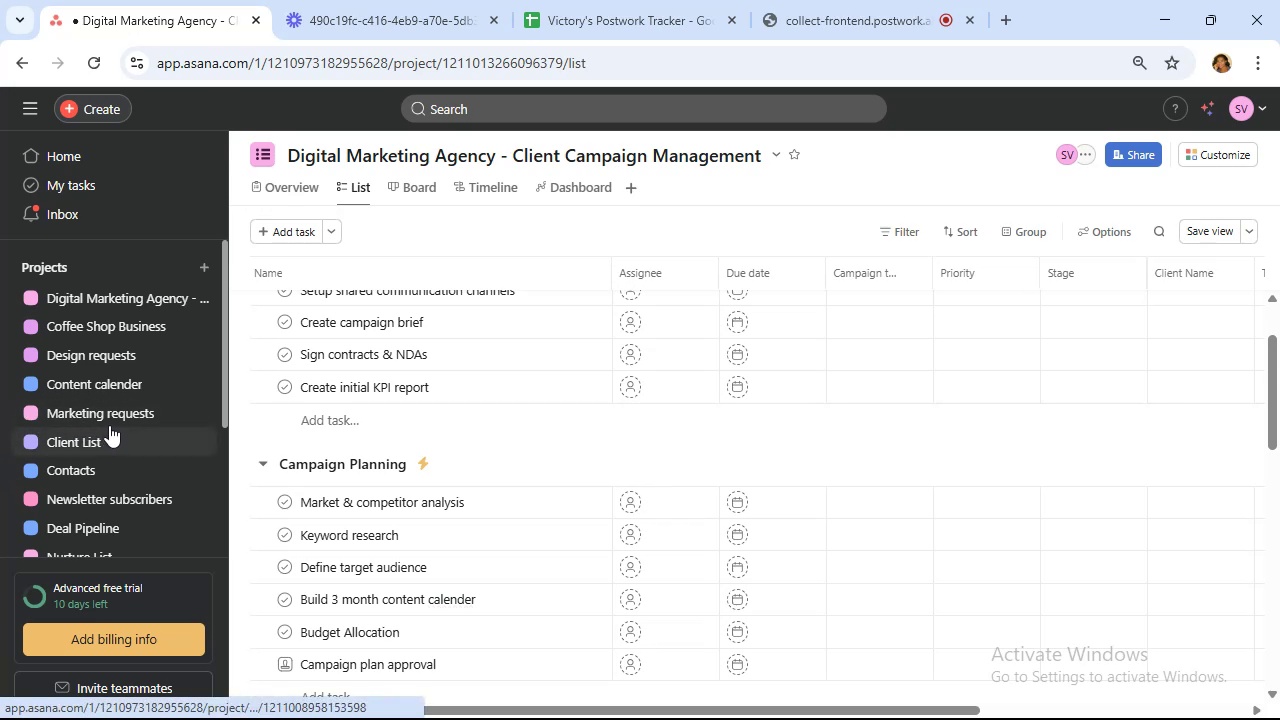 
wait(14.38)
 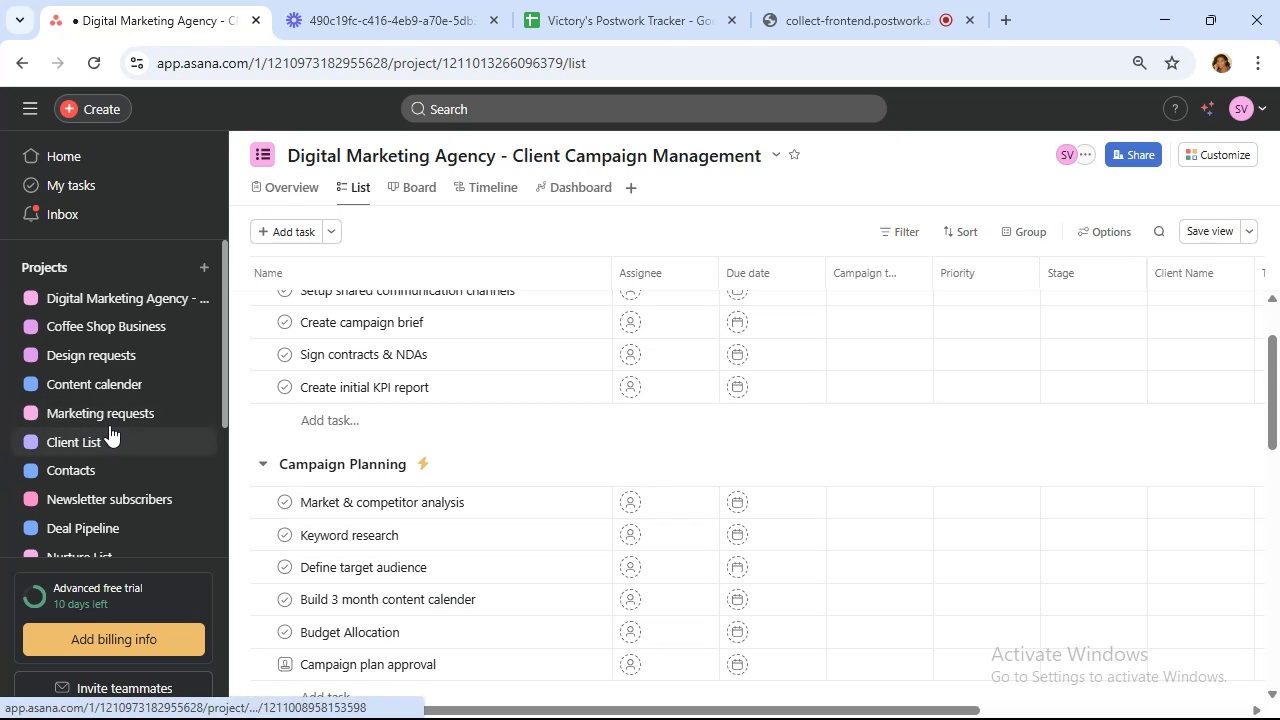 
scroll: coordinate [911, 366], scroll_direction: up, amount: 13.0
 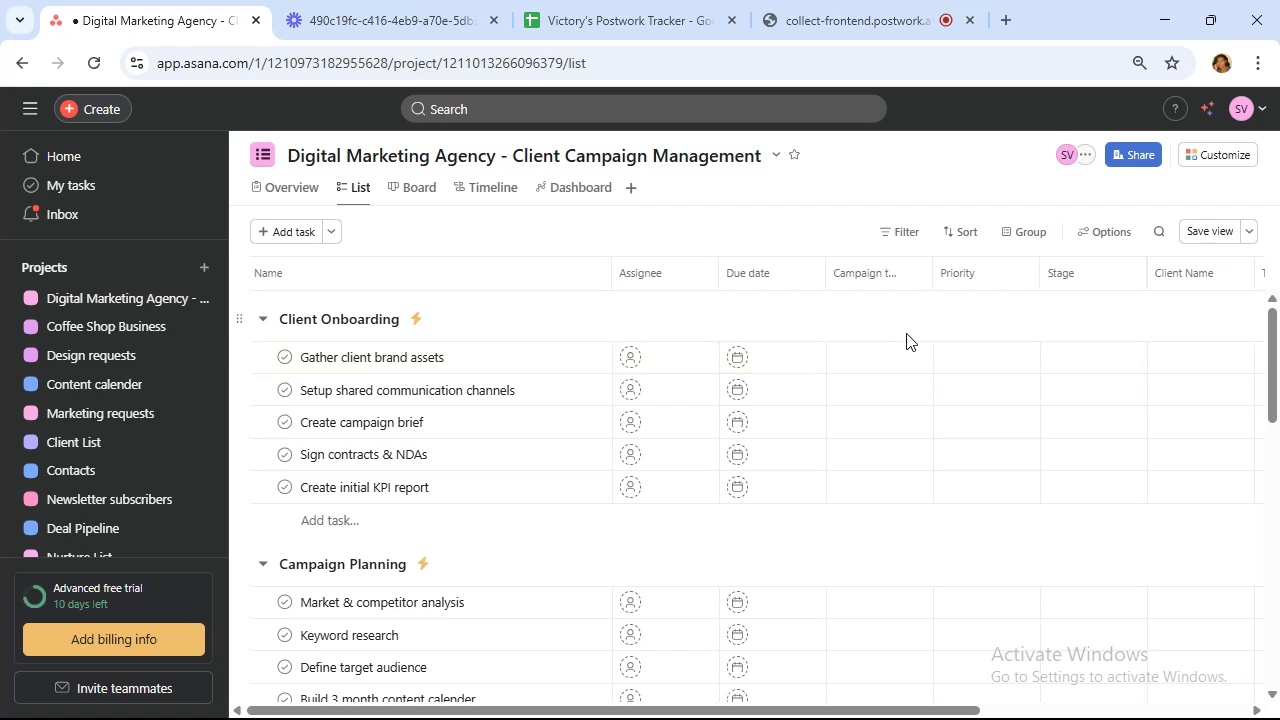 
wait(43.69)
 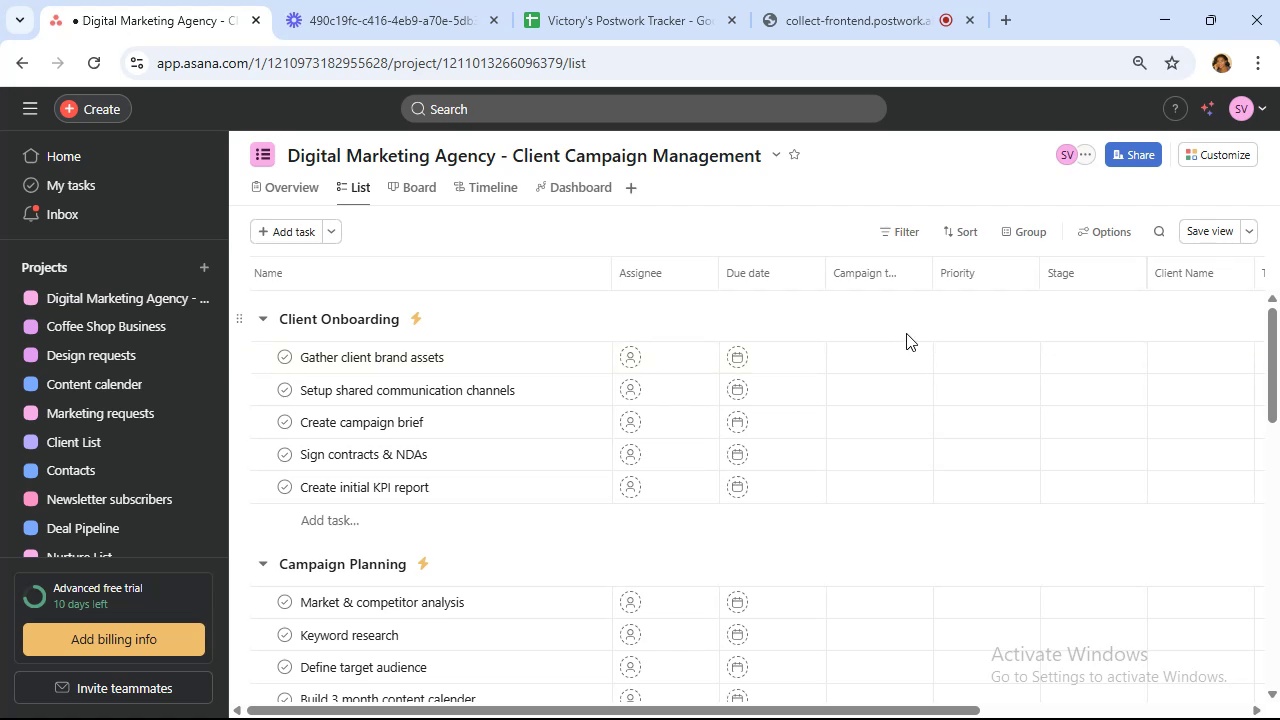 
scroll: coordinate [1061, 328], scroll_direction: up, amount: 4.0
 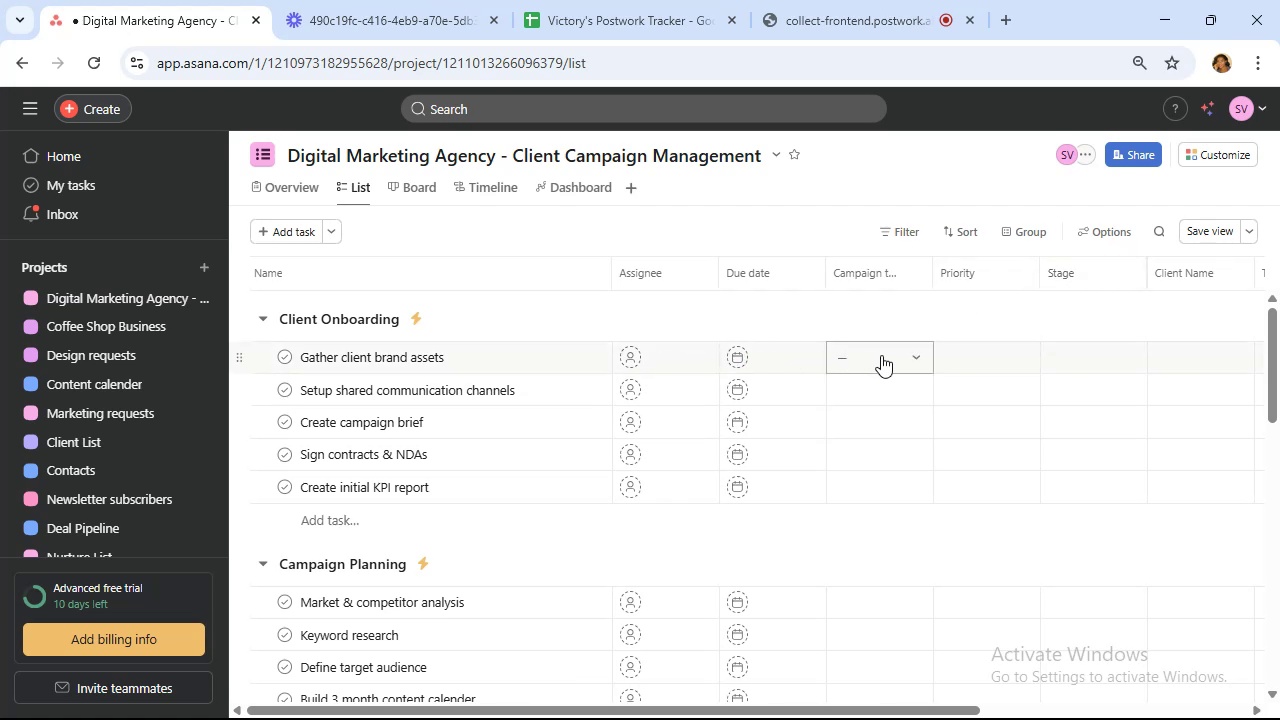 
wait(10.63)
 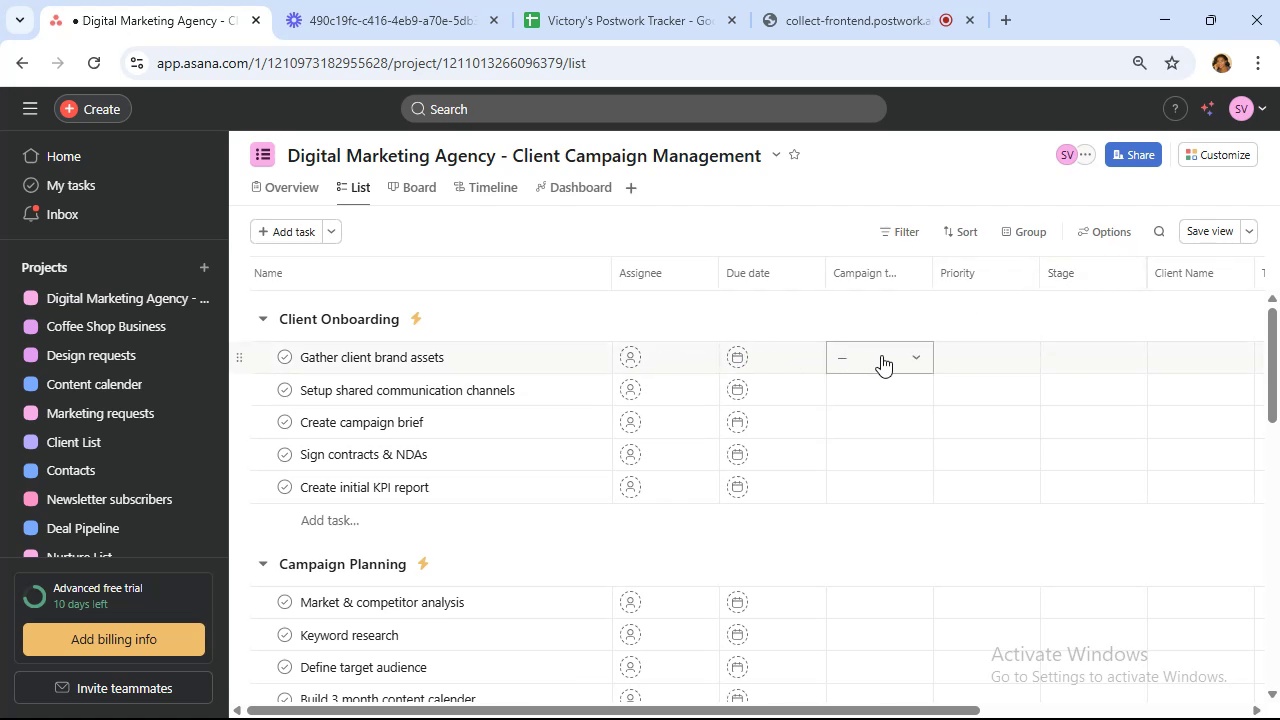 
left_click([884, 363])
 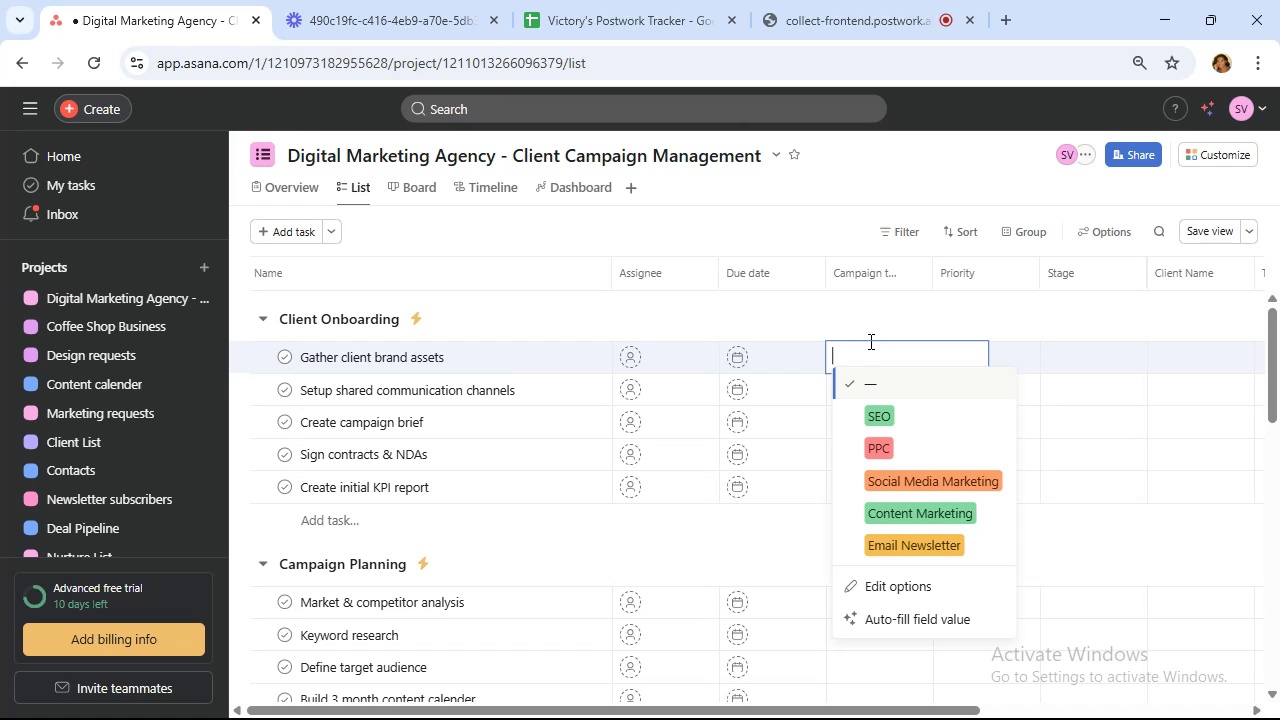 
wait(7.71)
 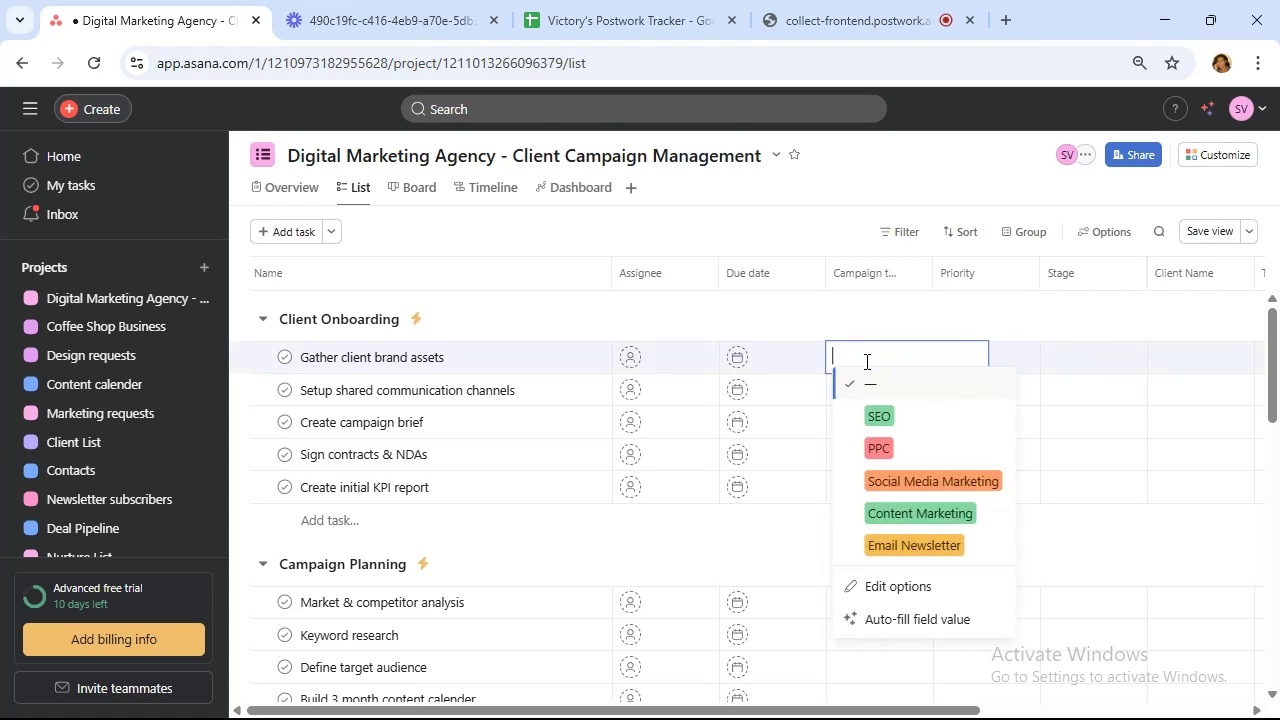 
left_click([922, 323])
 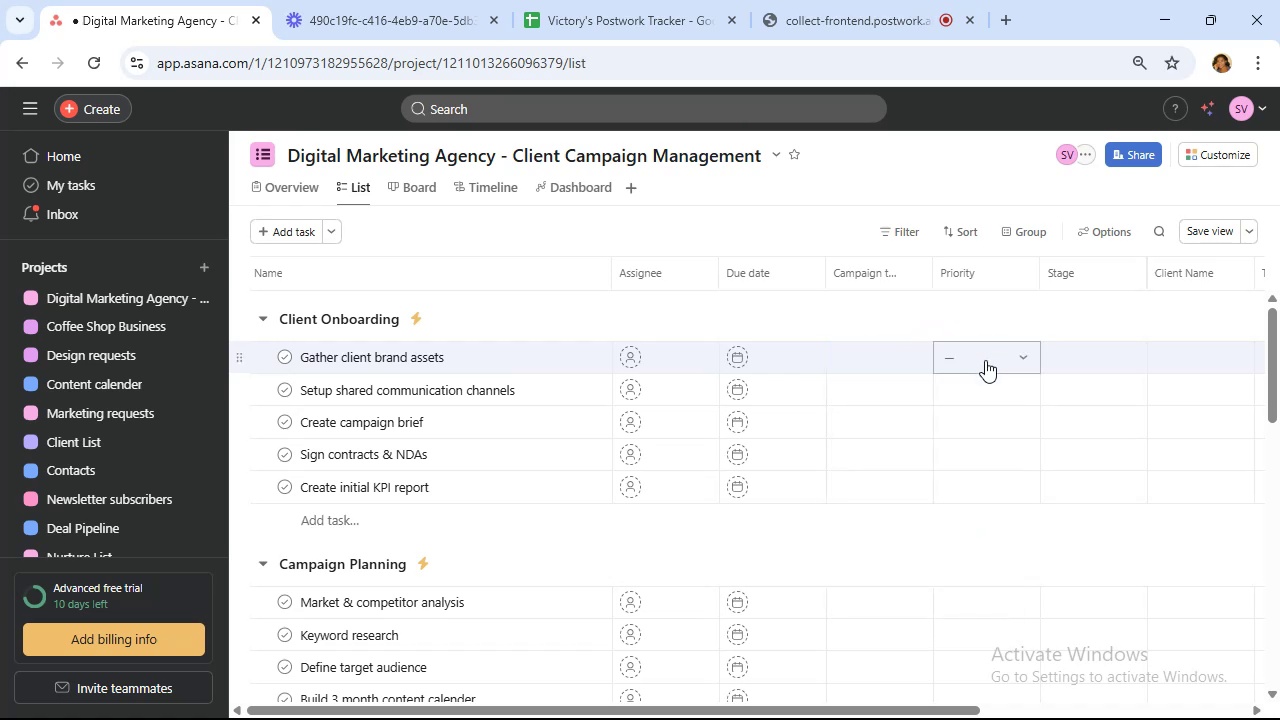 
left_click([986, 361])
 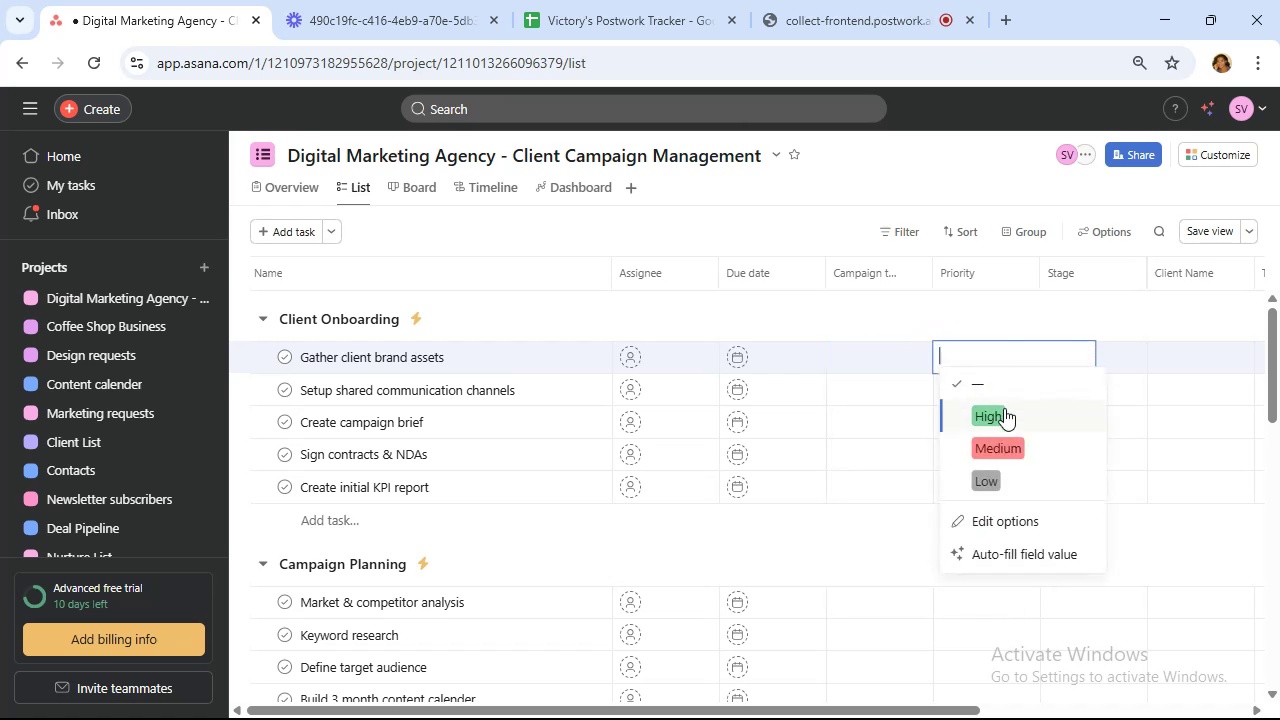 
left_click([1012, 415])
 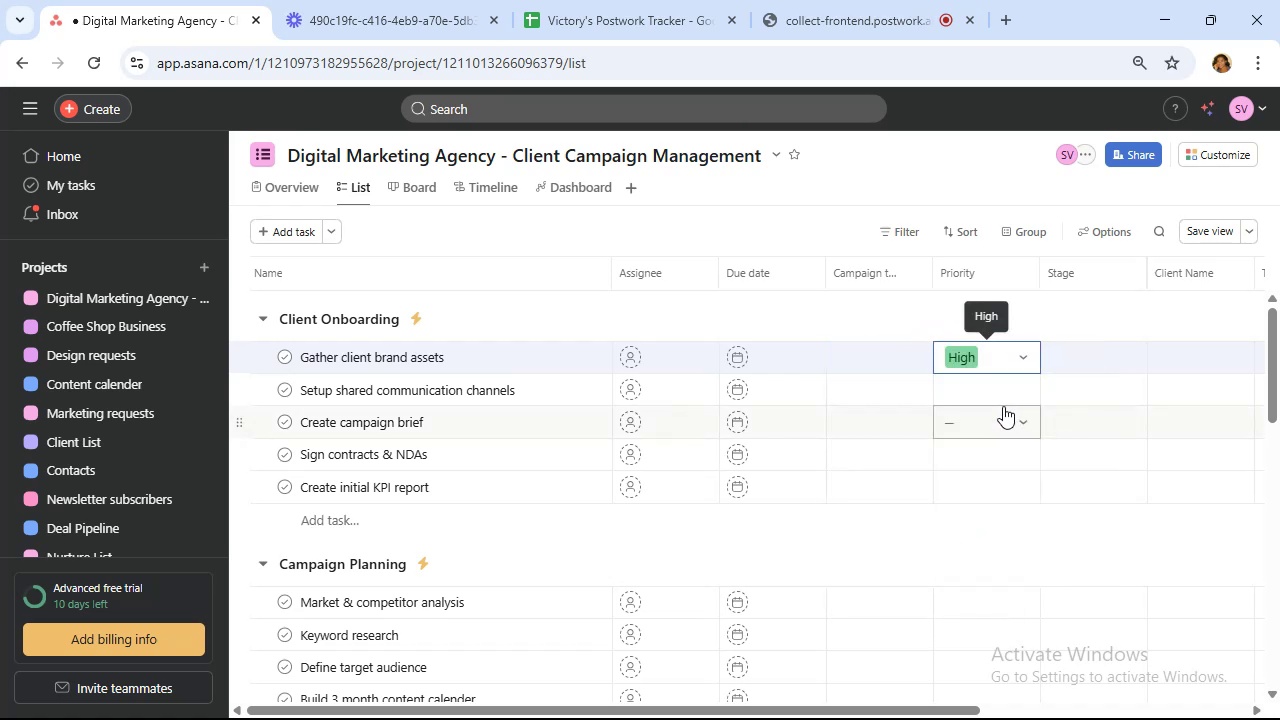 
left_click([1003, 406])
 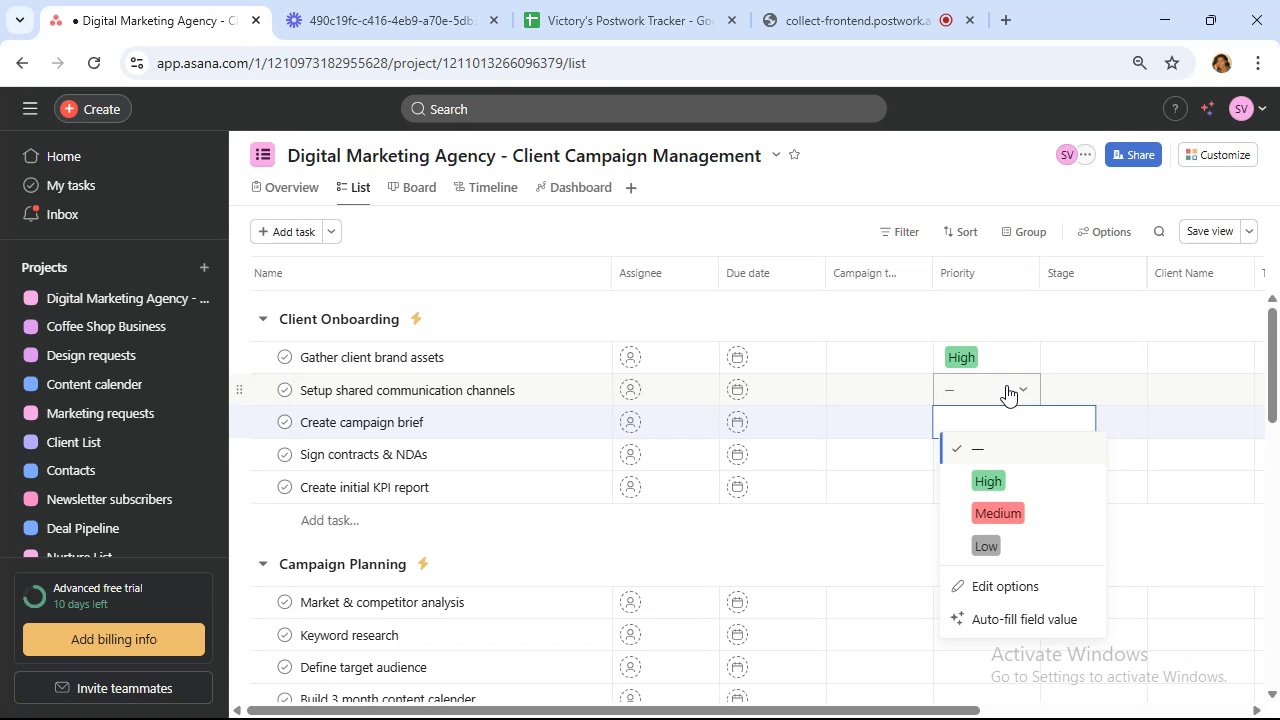 
left_click([1006, 385])
 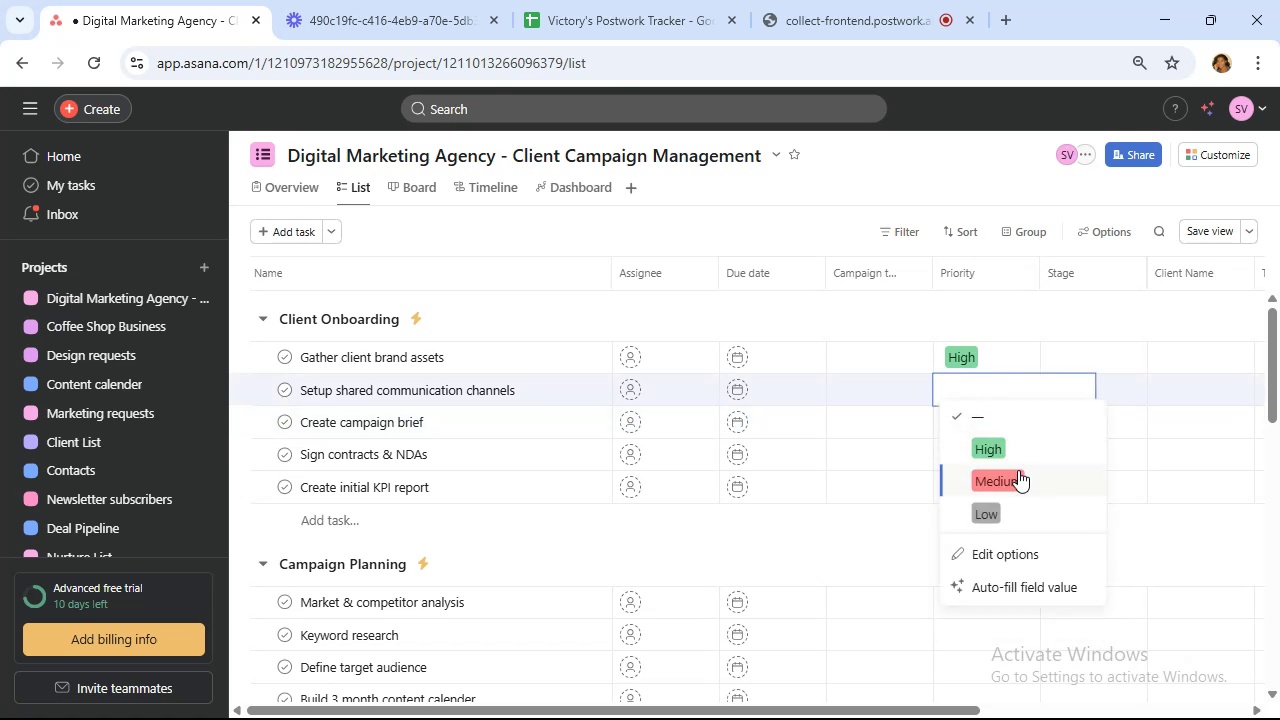 
left_click([1021, 474])
 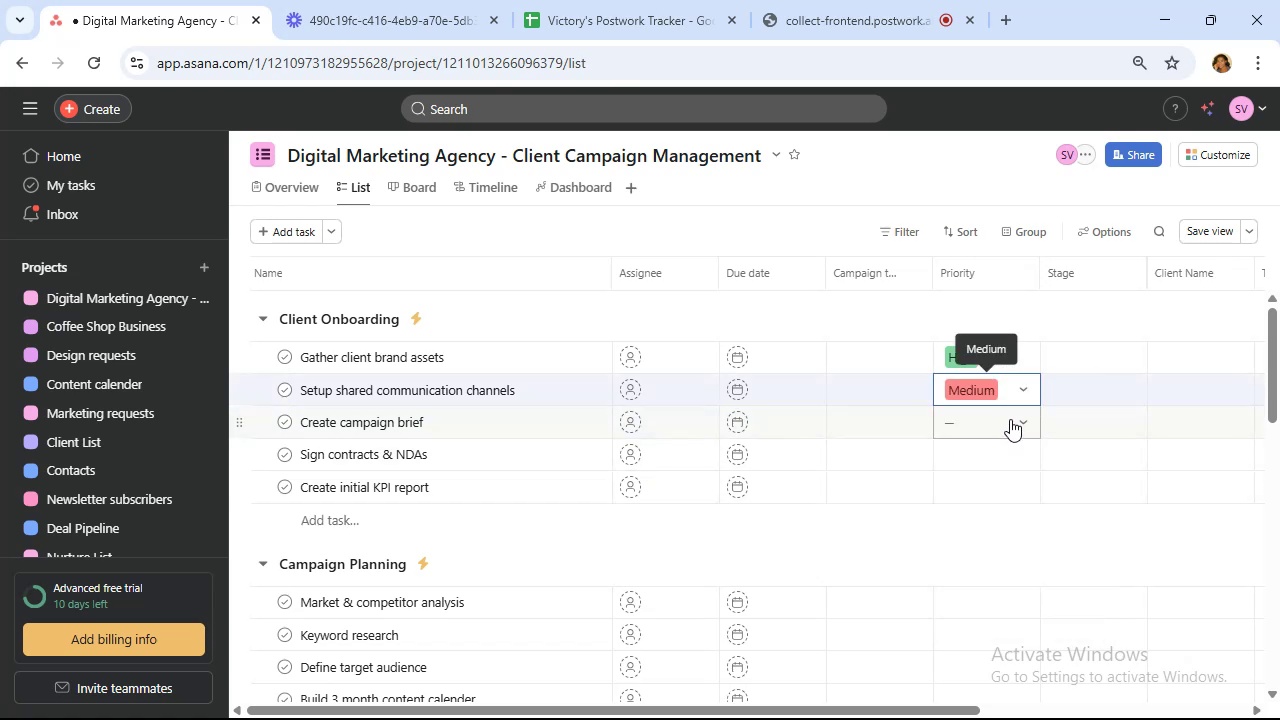 
left_click([1010, 419])
 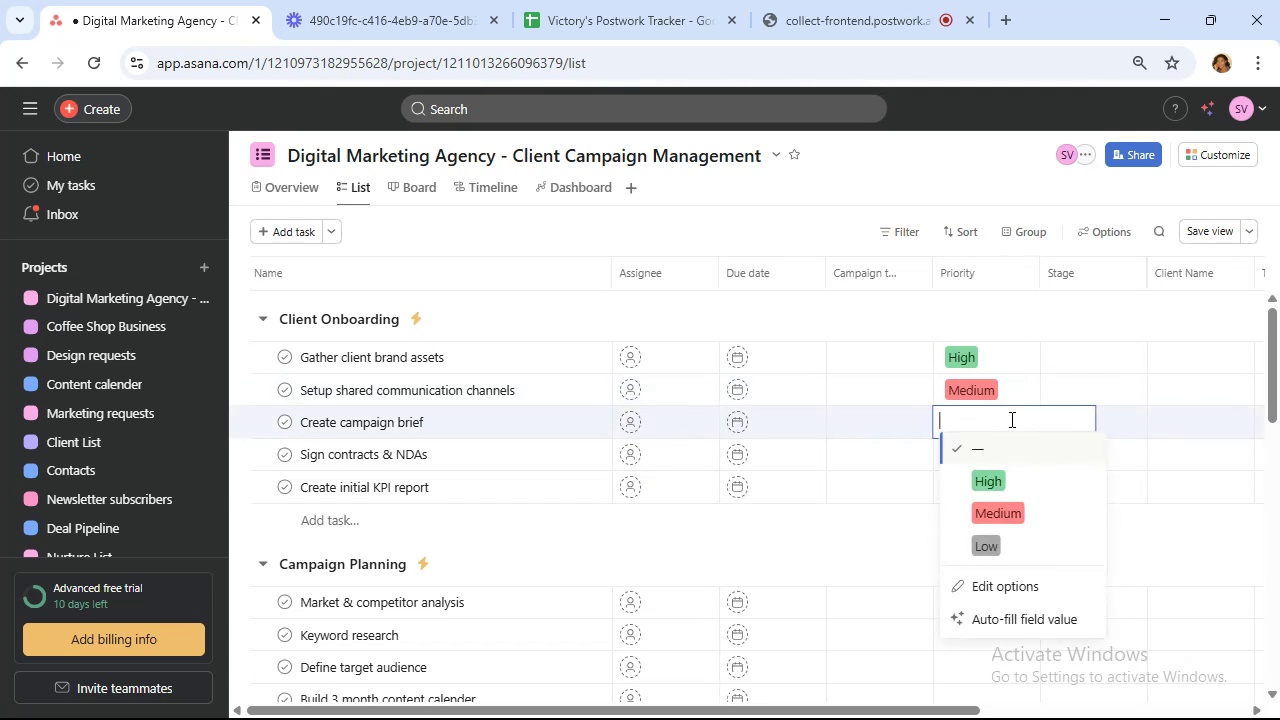 
left_click_drag(start_coordinate=[1013, 466], to_coordinate=[1008, 460])
 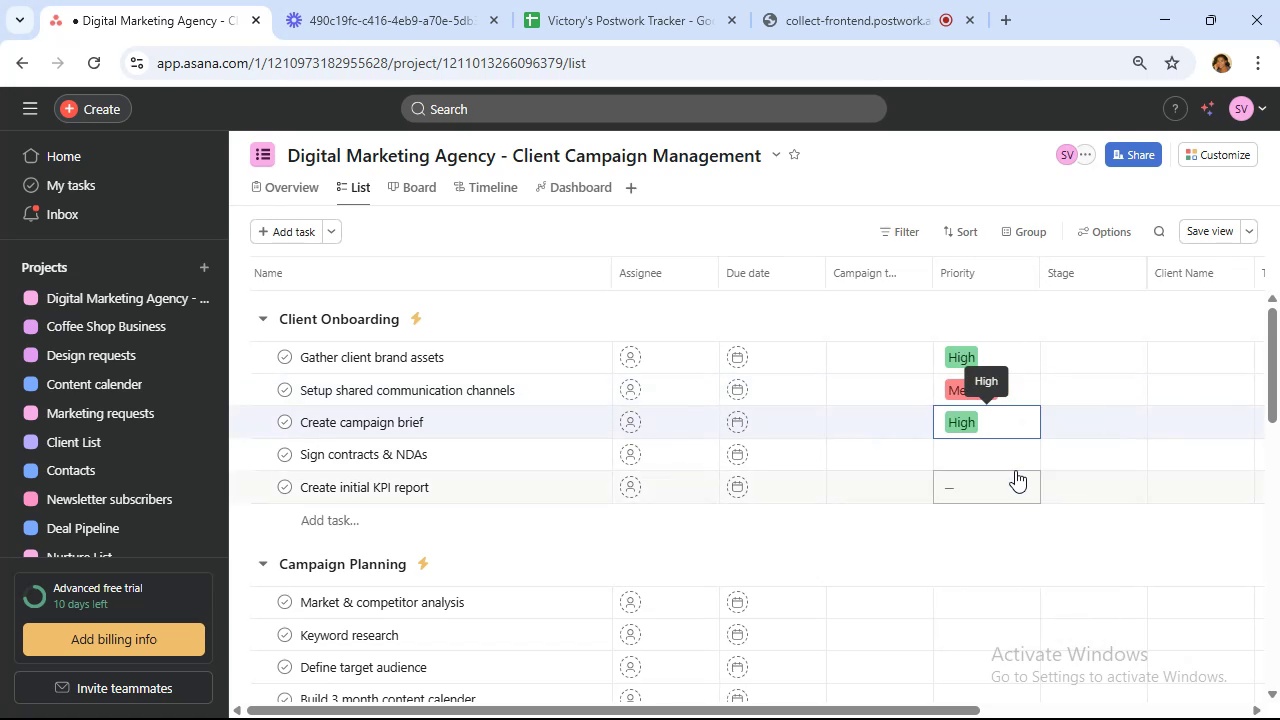 
left_click([1015, 458])
 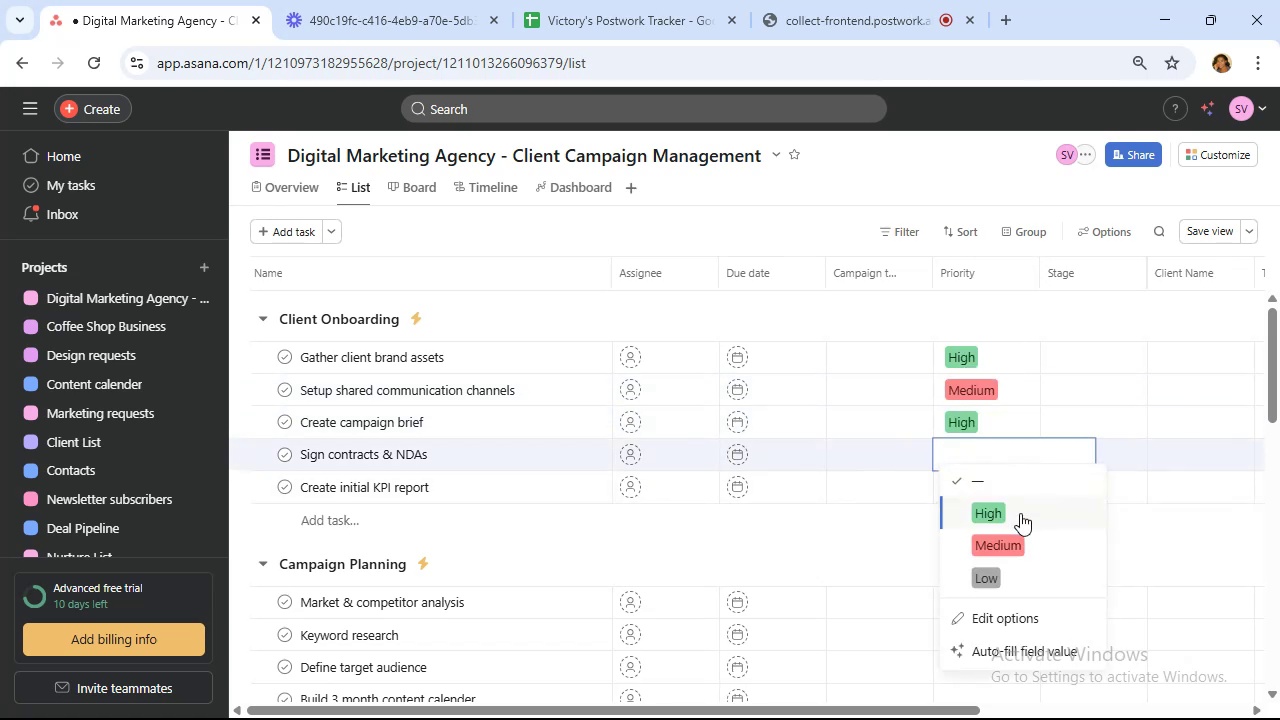 
left_click([1020, 513])
 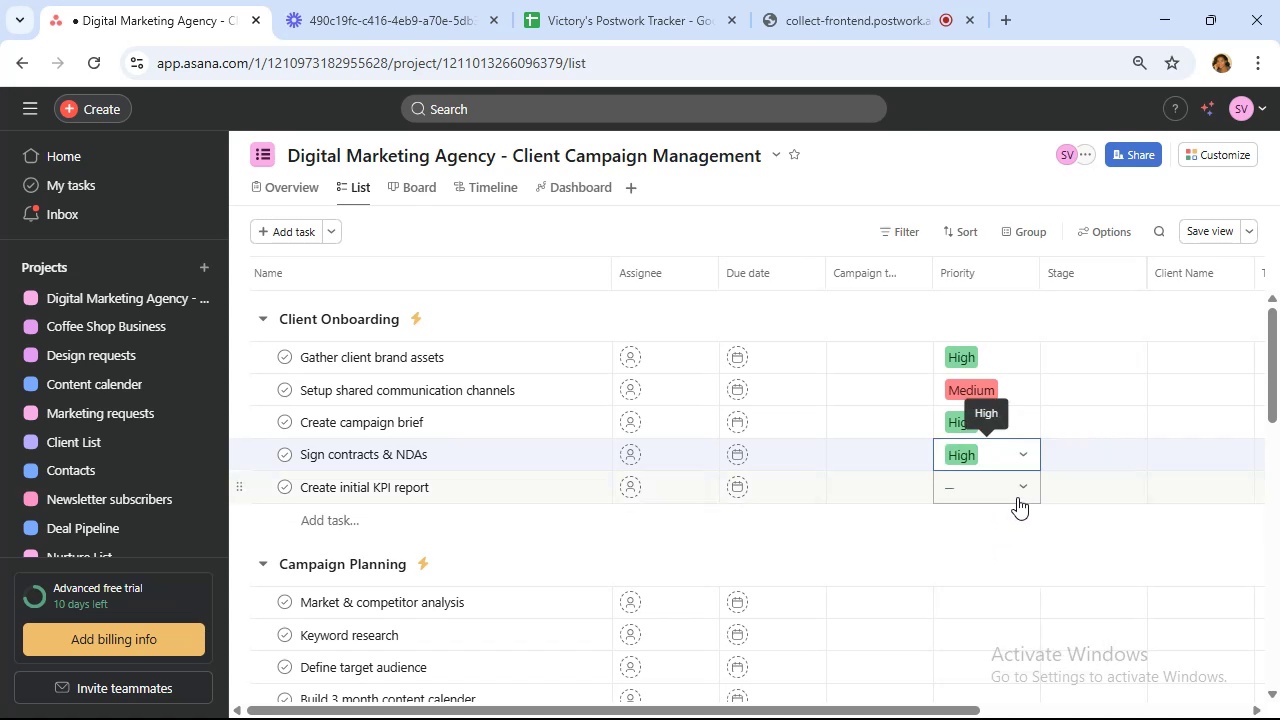 
left_click([1016, 497])
 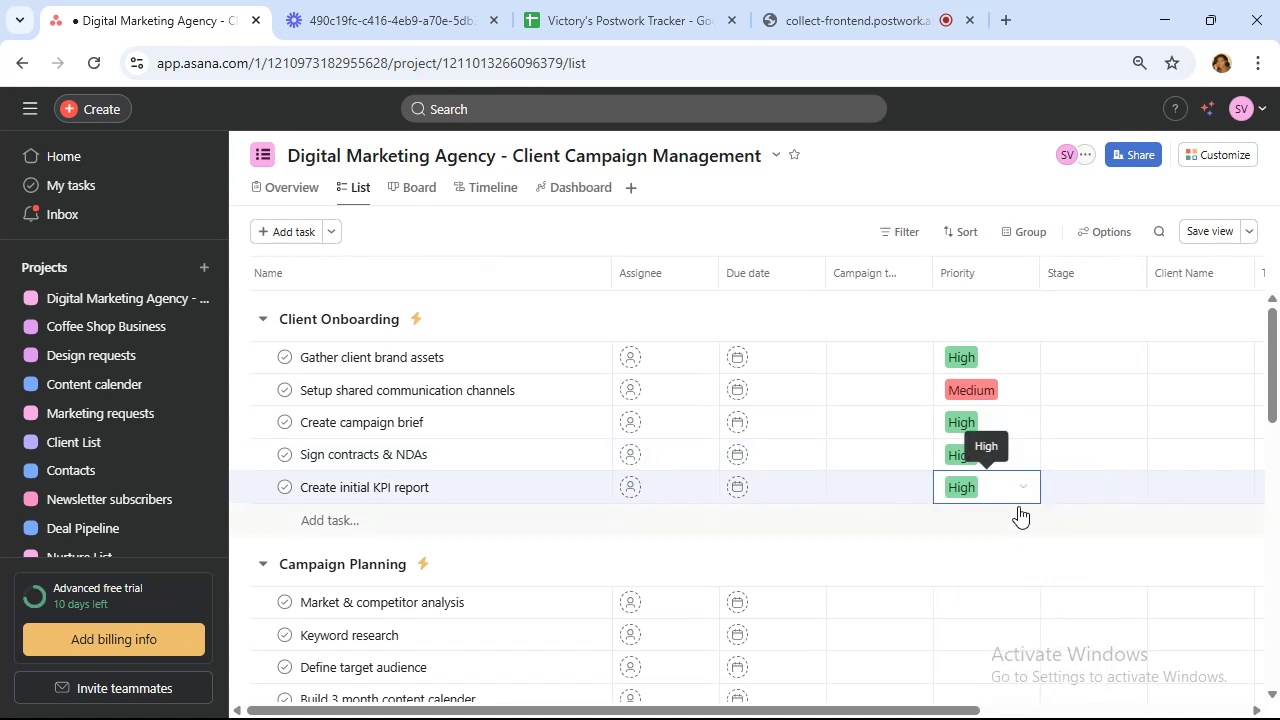 
left_click([1005, 400])
 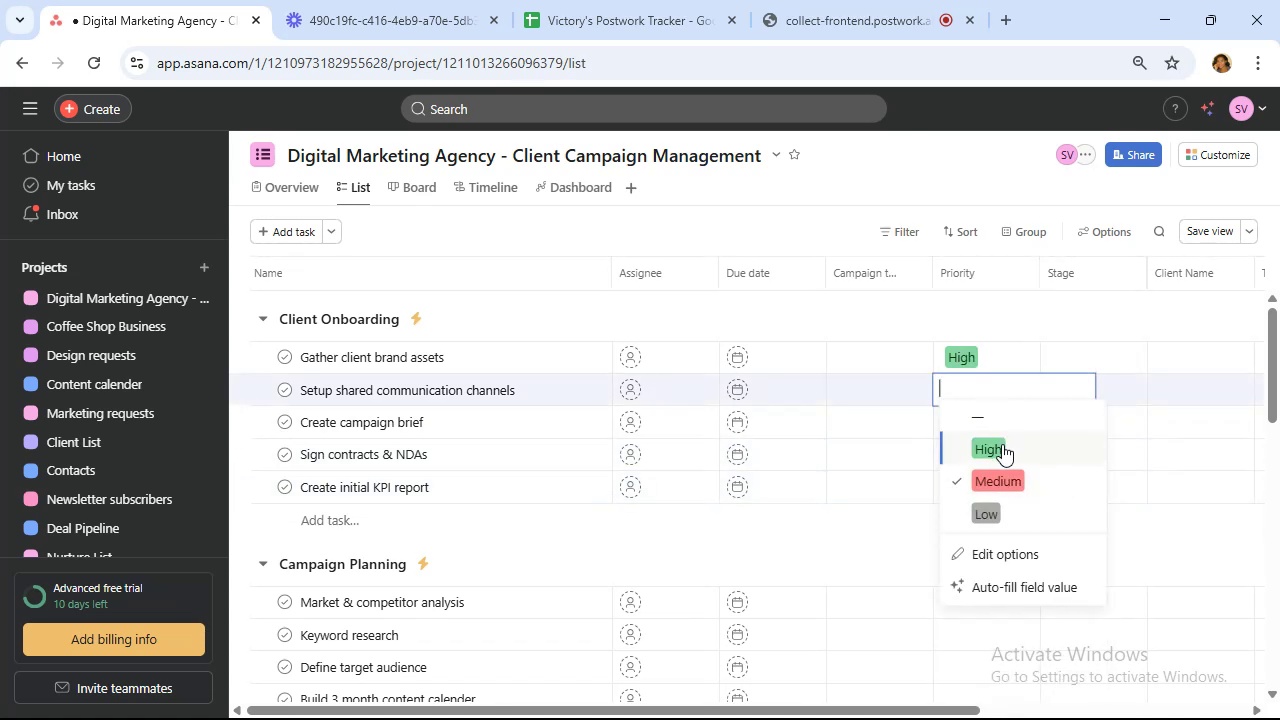 
left_click([1002, 444])
 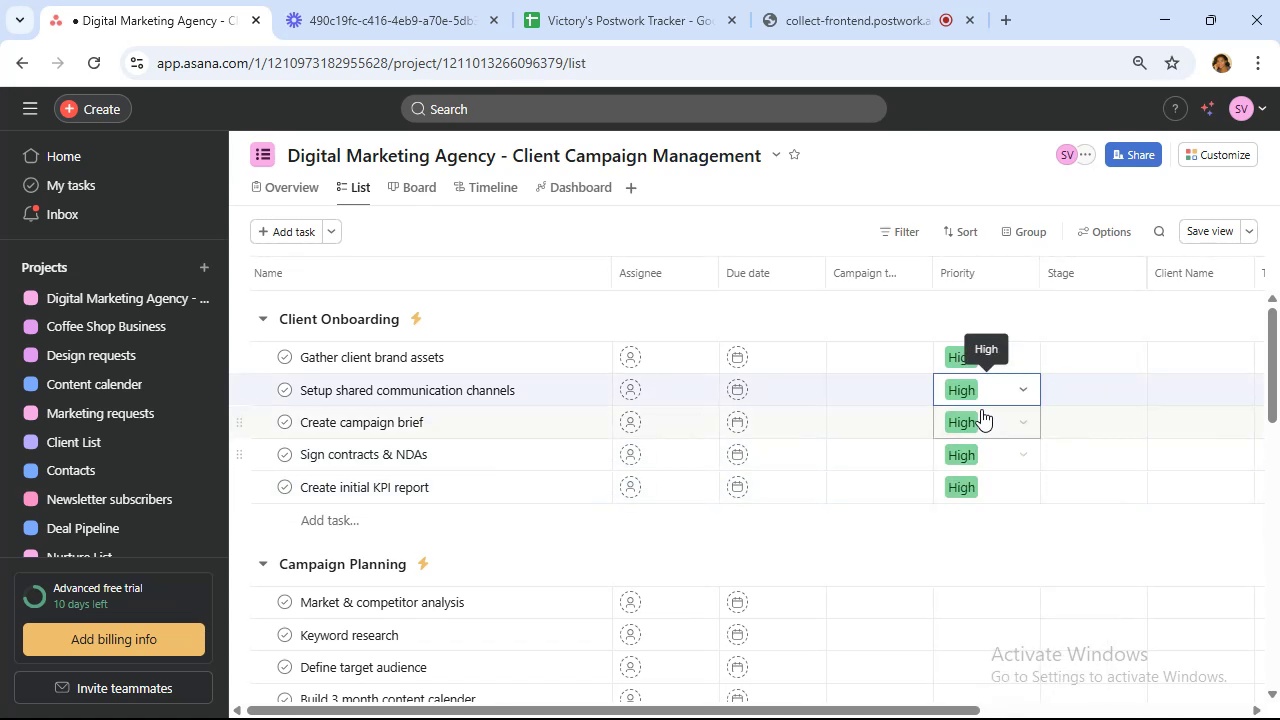 
scroll: coordinate [981, 407], scroll_direction: down, amount: 2.0
 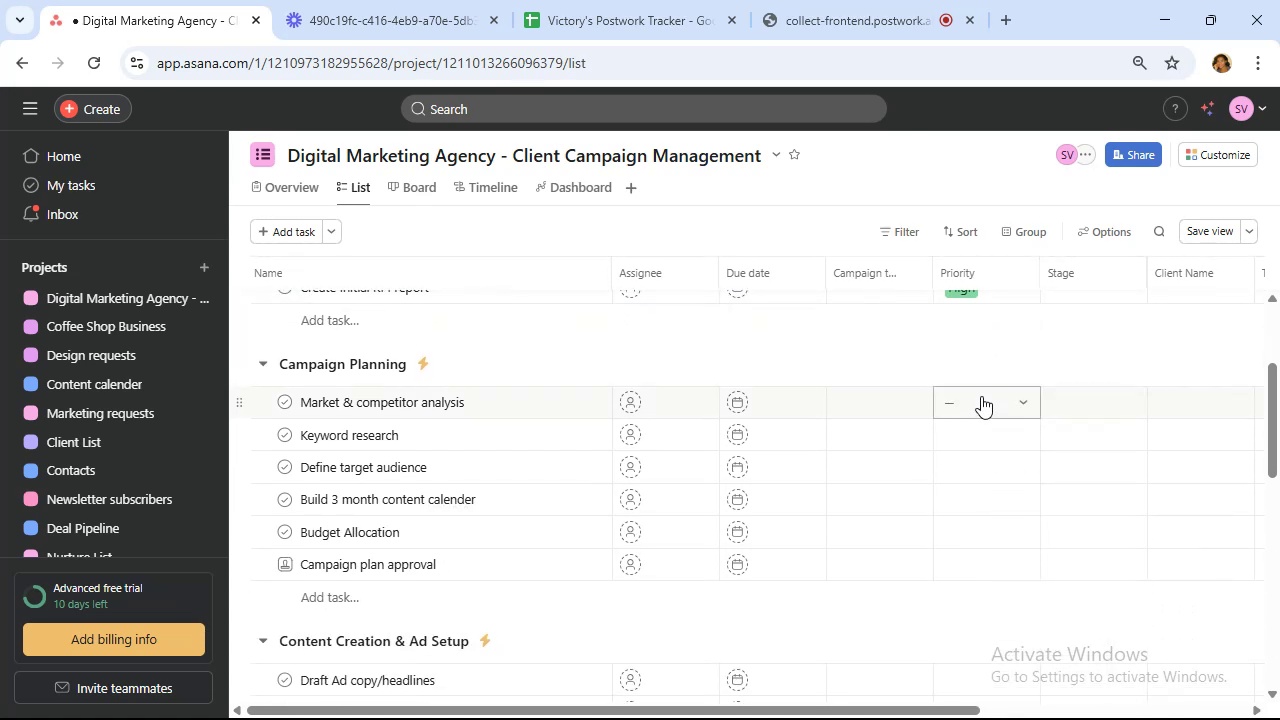 
left_click([981, 401])
 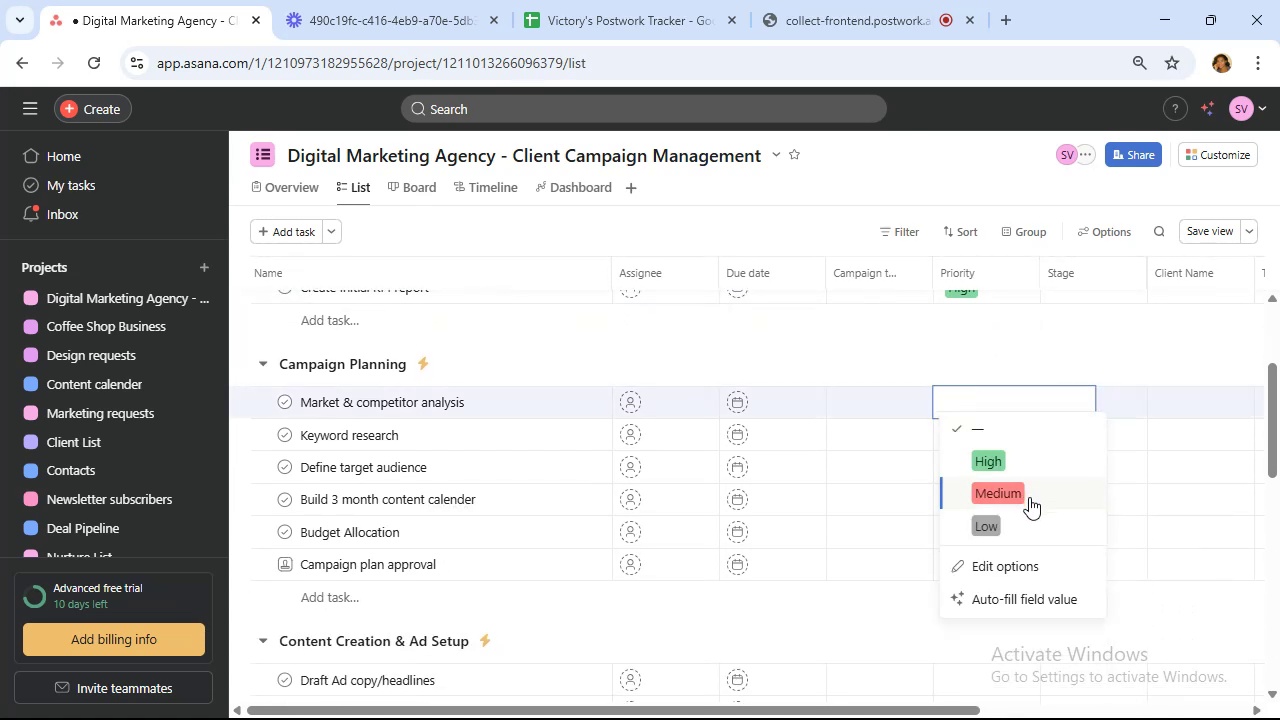 
left_click([1029, 494])
 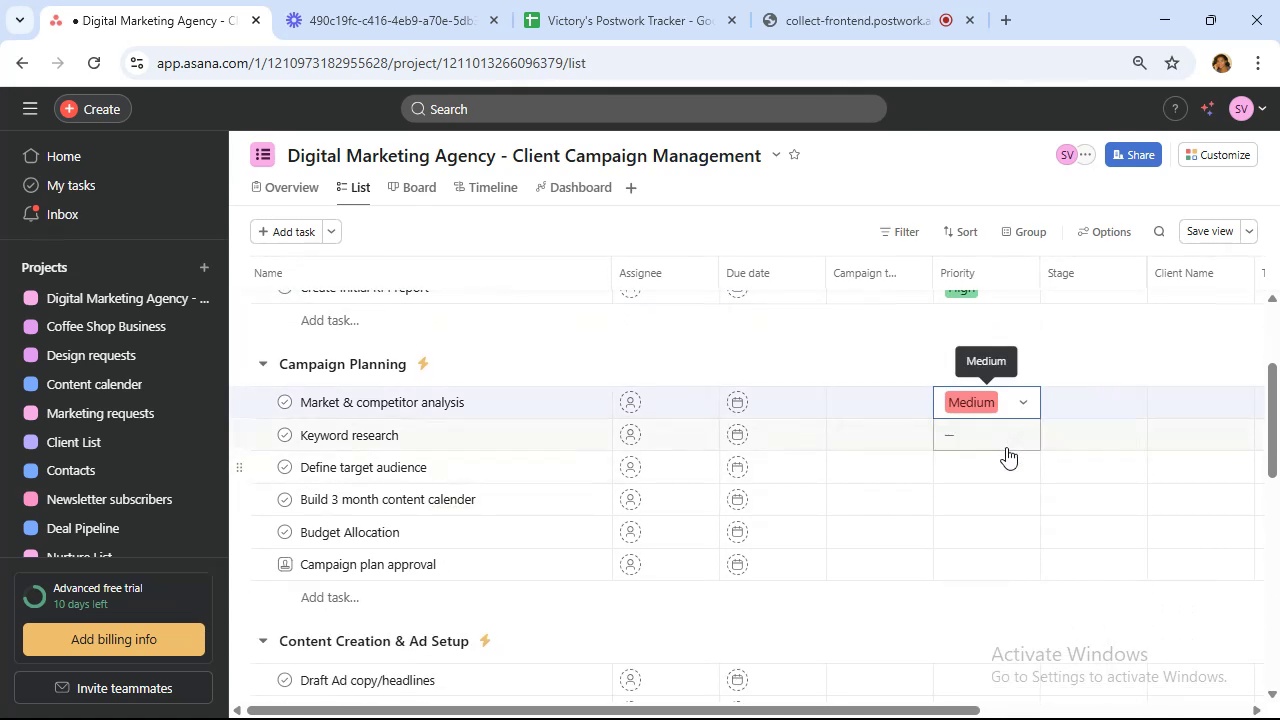 
left_click([1006, 440])
 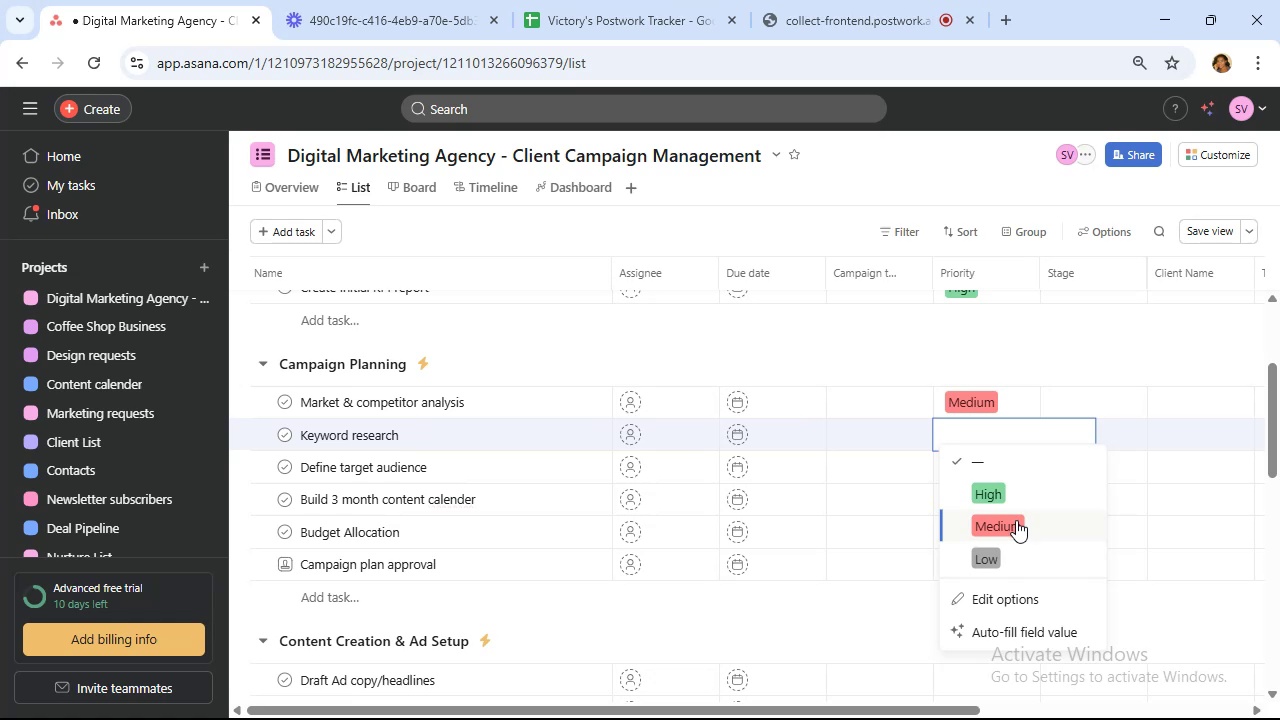 
left_click([1016, 520])
 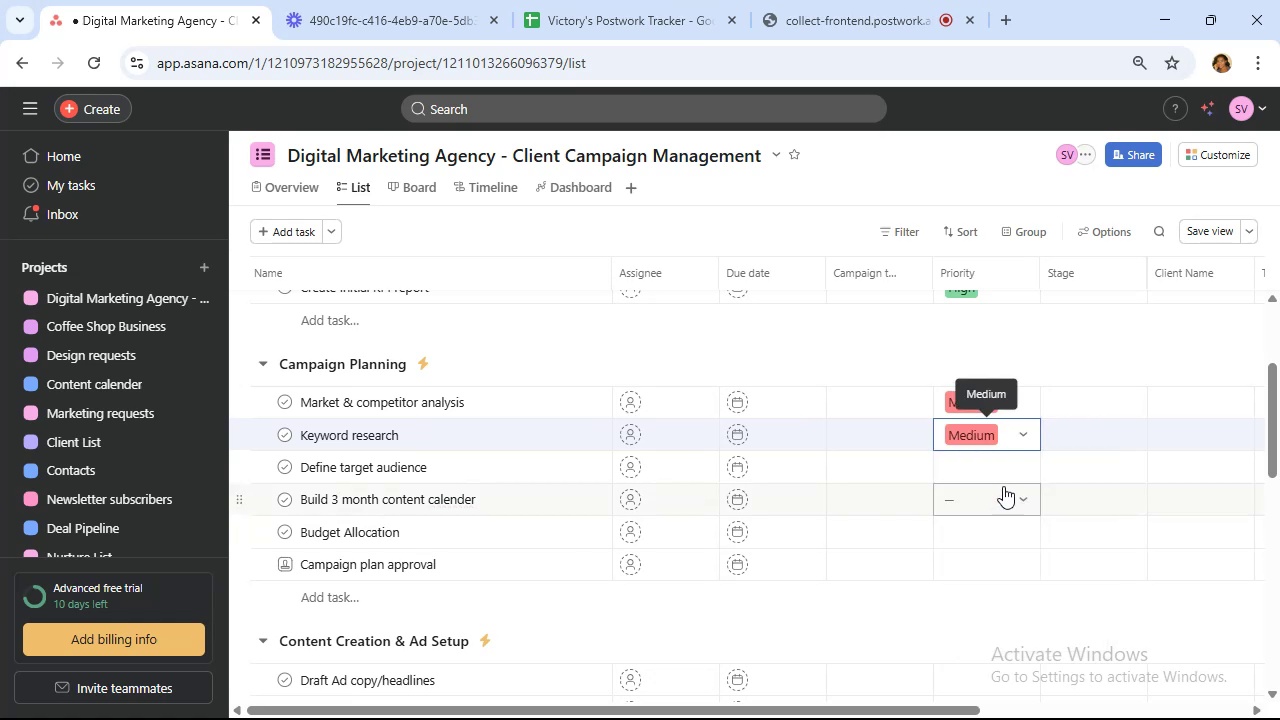 
left_click([1004, 470])
 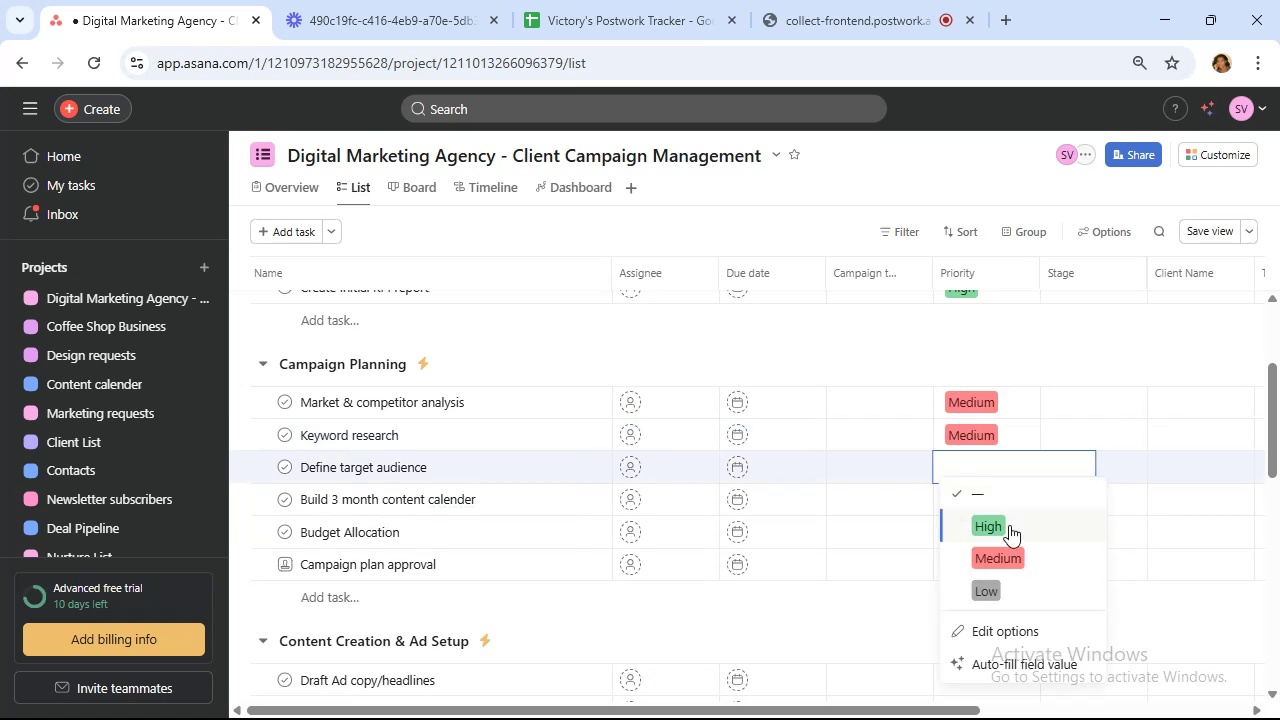 
left_click([1009, 526])
 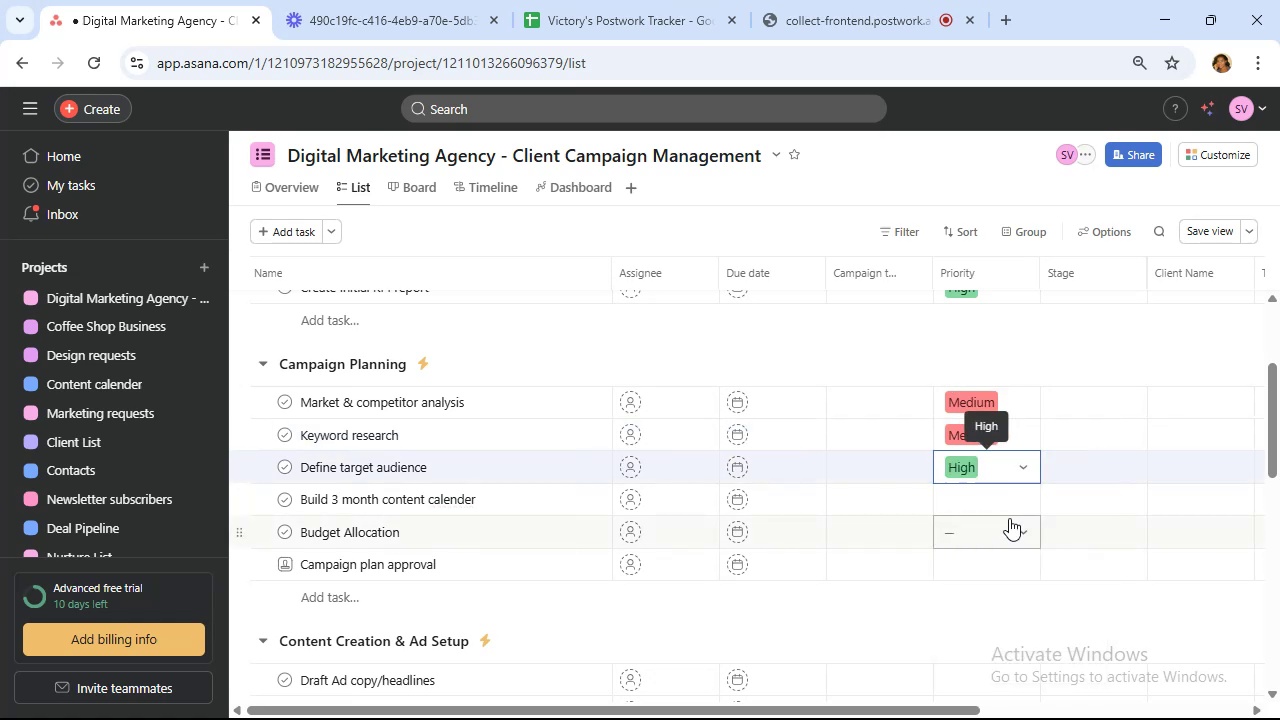 
left_click([1013, 495])
 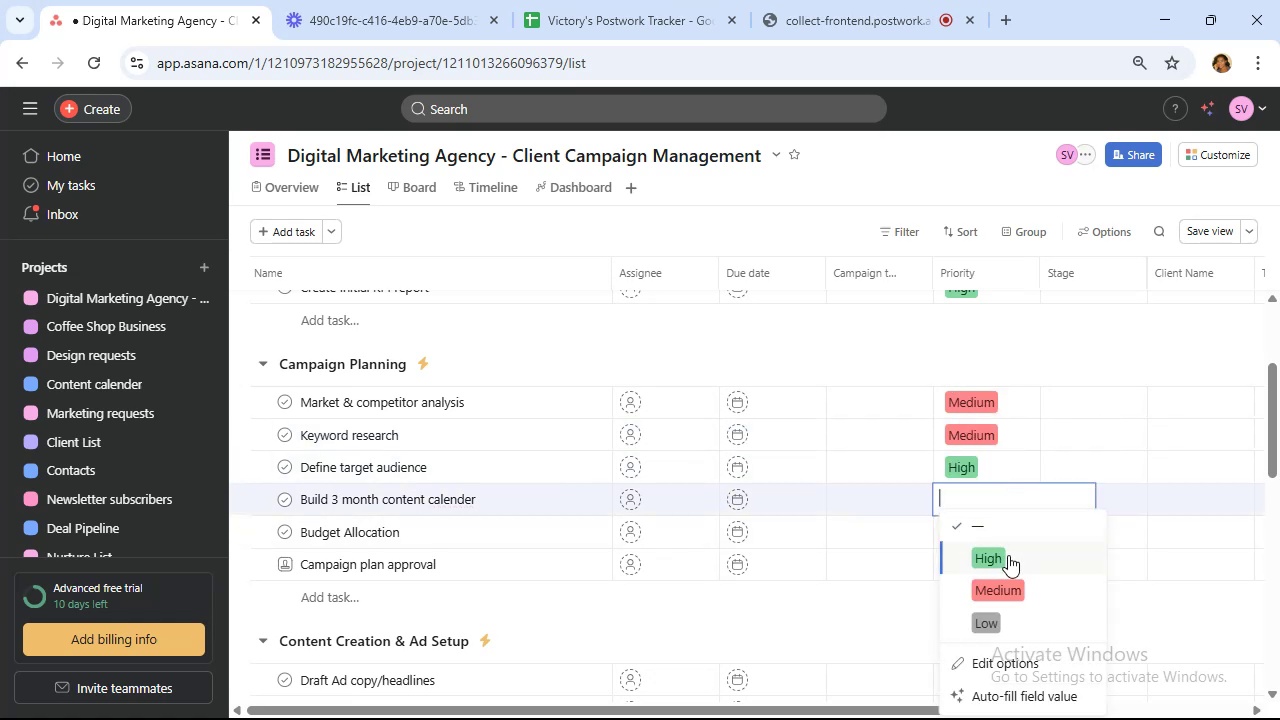 
left_click([1008, 555])
 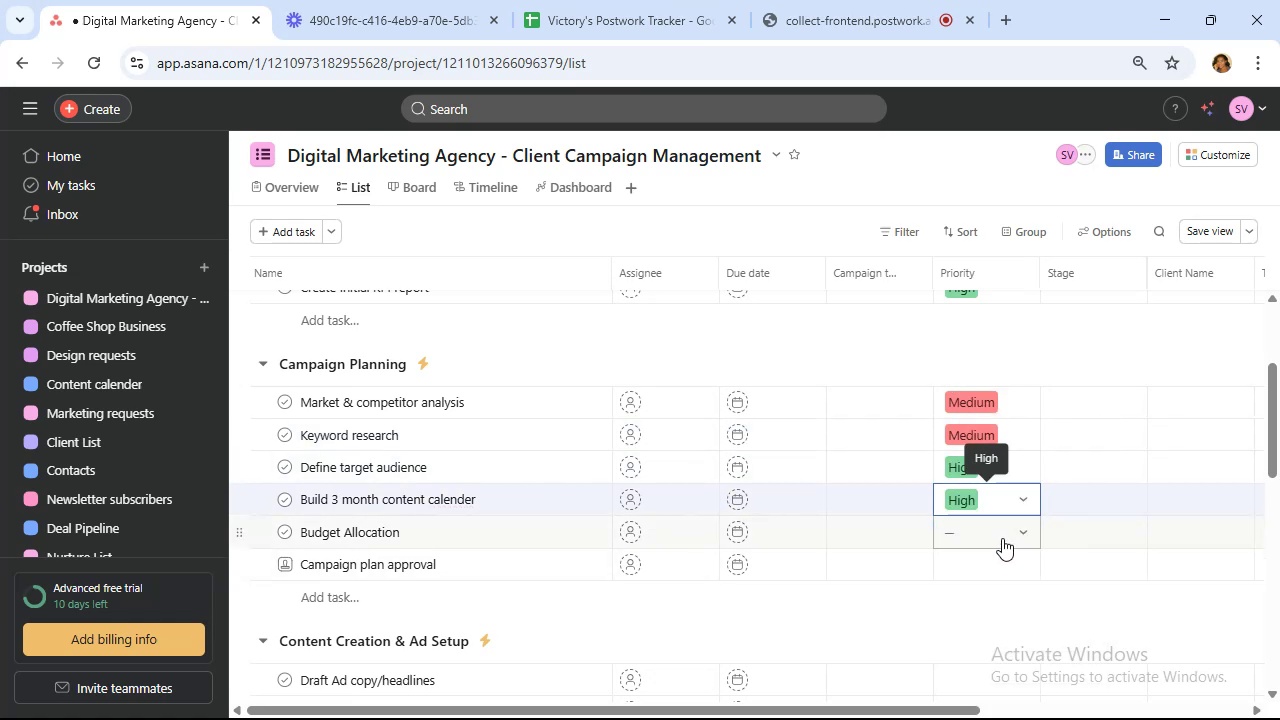 
left_click([1002, 538])
 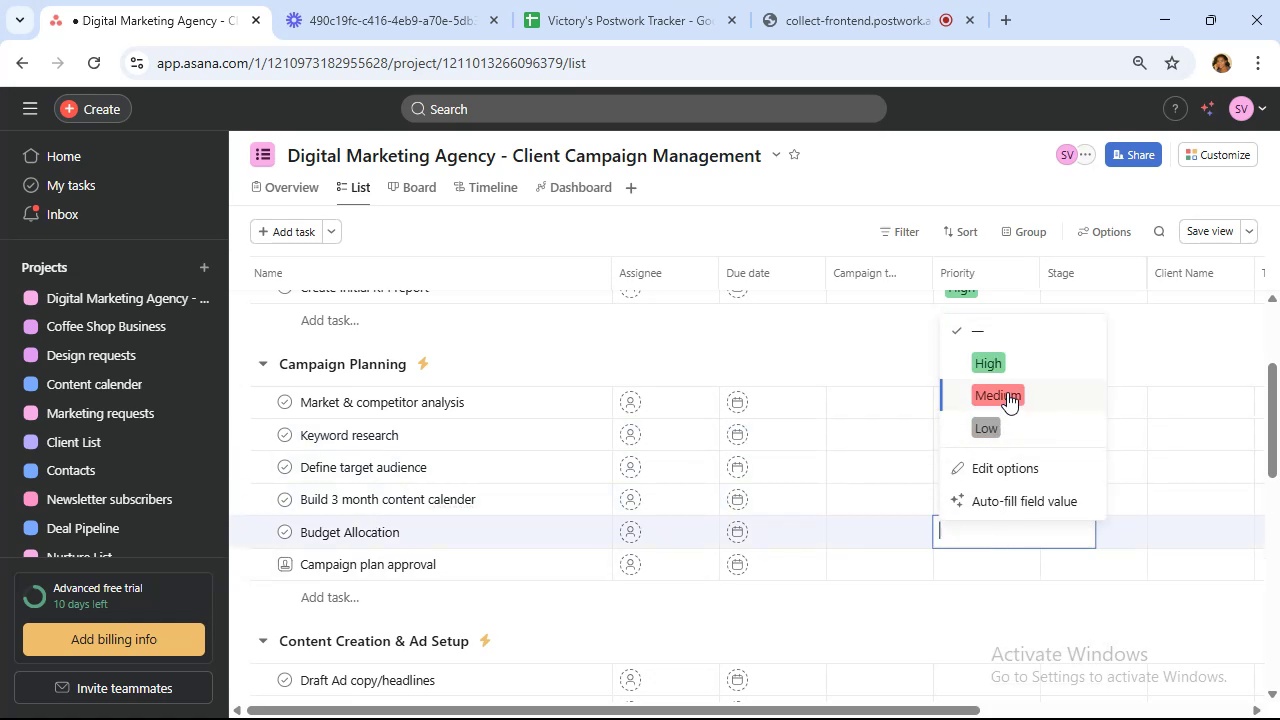 
left_click([1007, 391])
 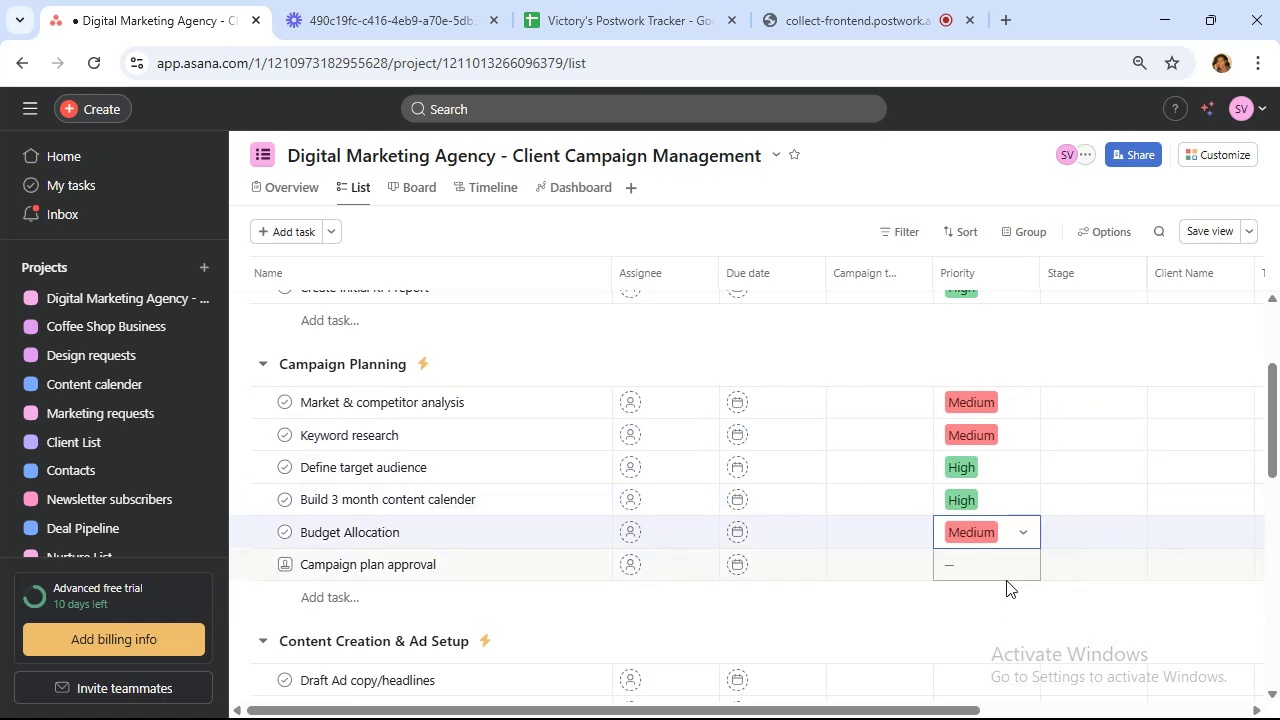 
left_click([1008, 575])
 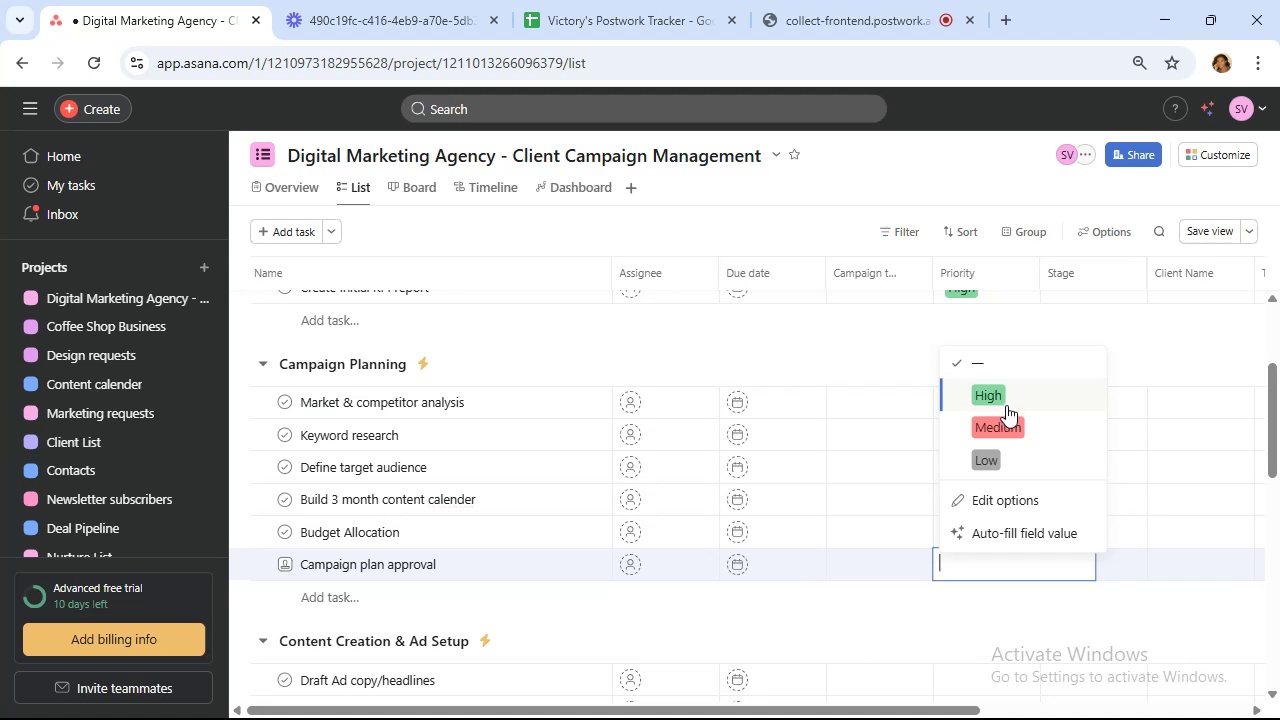 
left_click([1007, 398])
 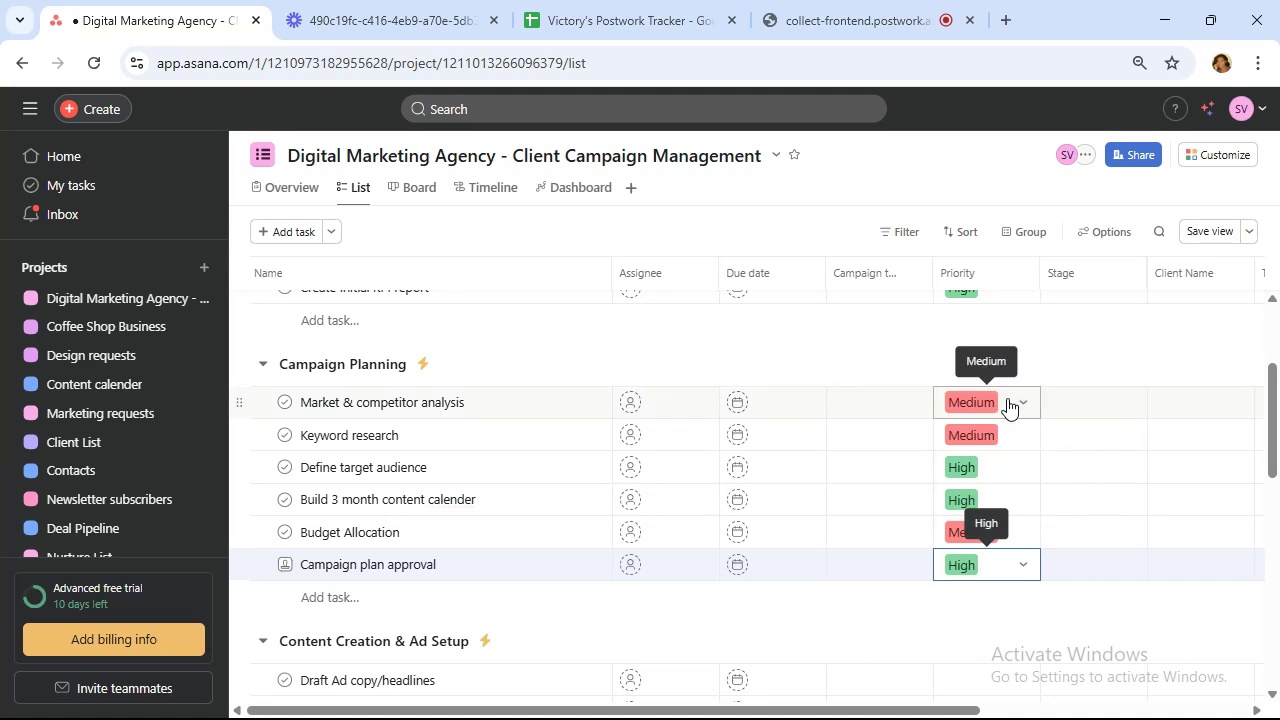 
mouse_move([940, 389])
 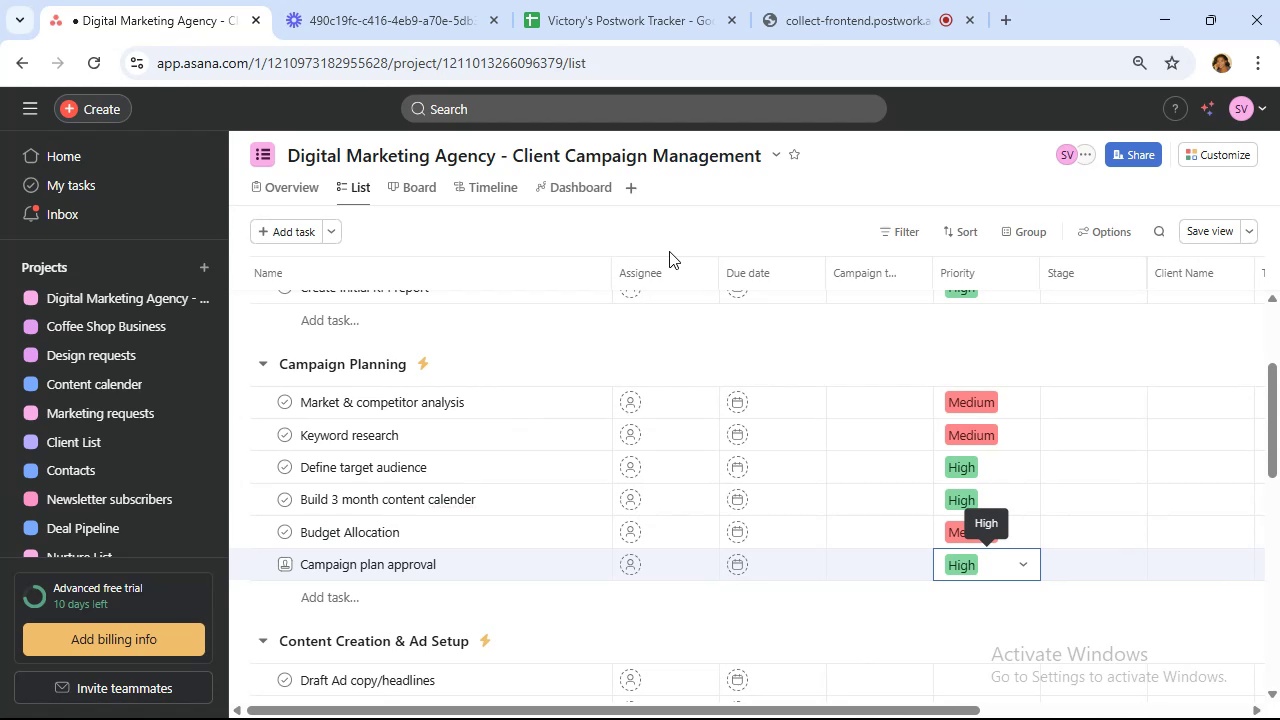 
wait(49.85)
 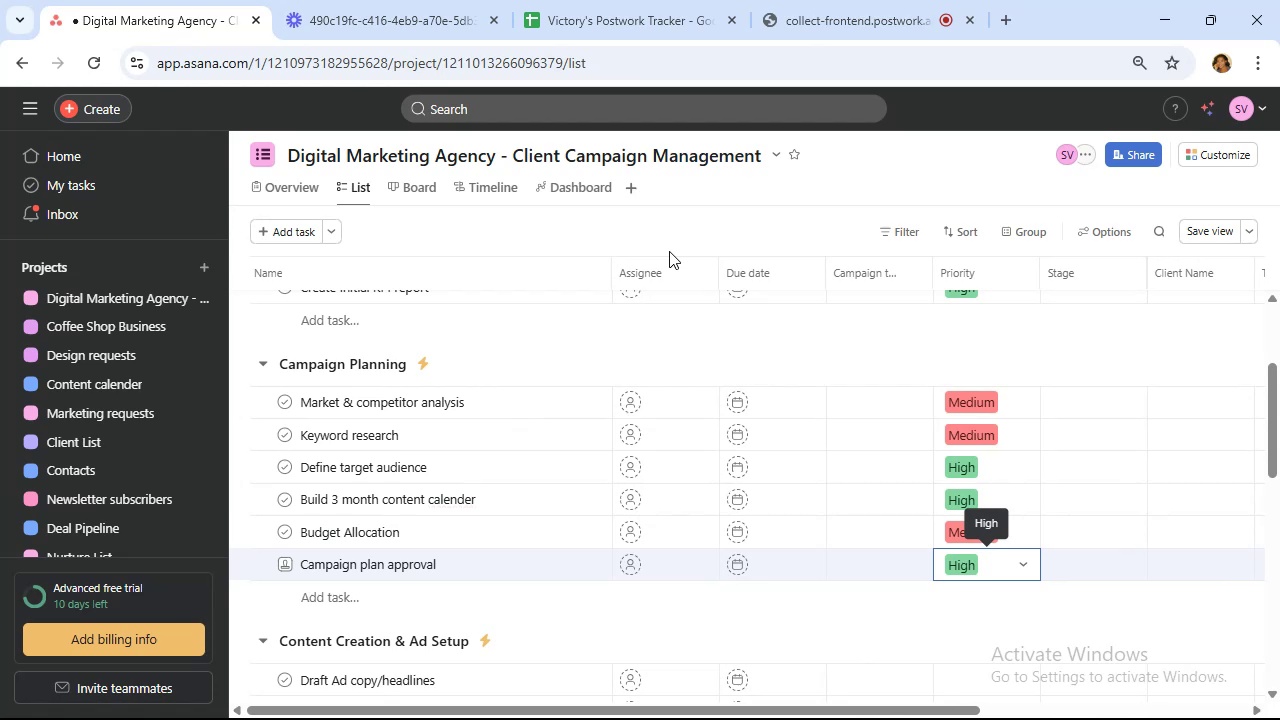 
scroll: coordinate [756, 379], scroll_direction: down, amount: 2.0
 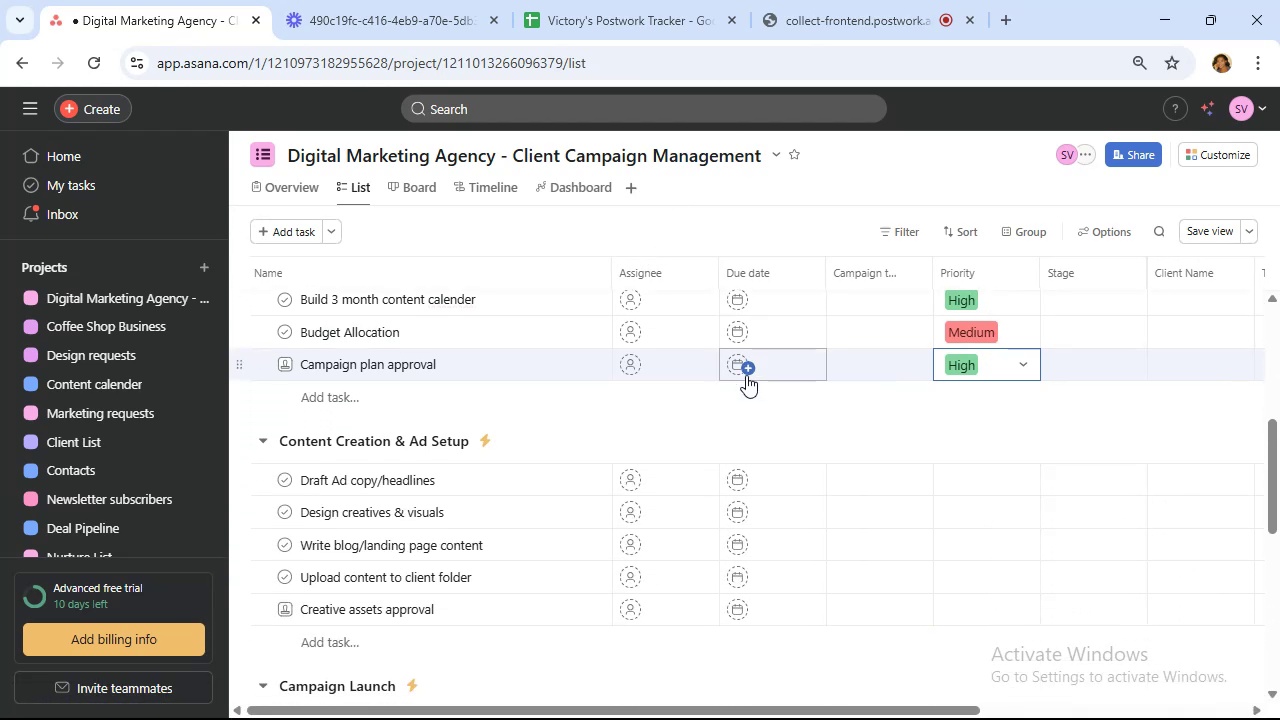 
mouse_move([732, 352])
 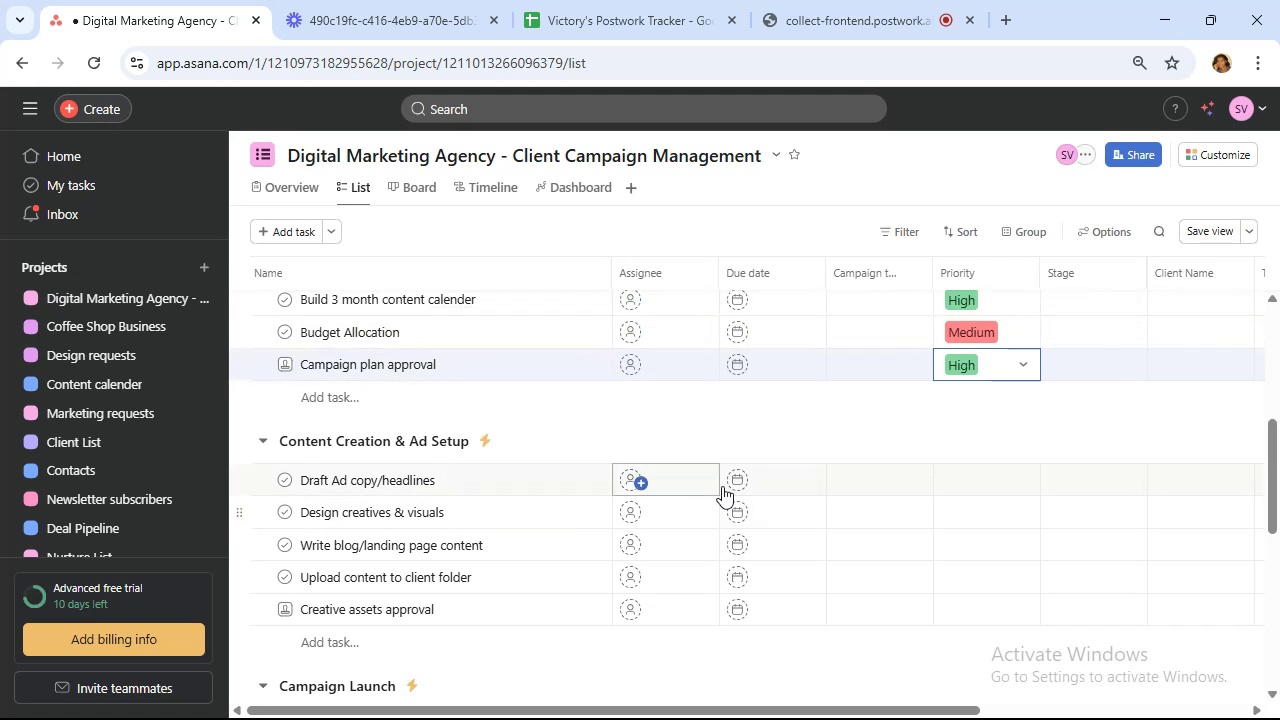 
wait(5.1)
 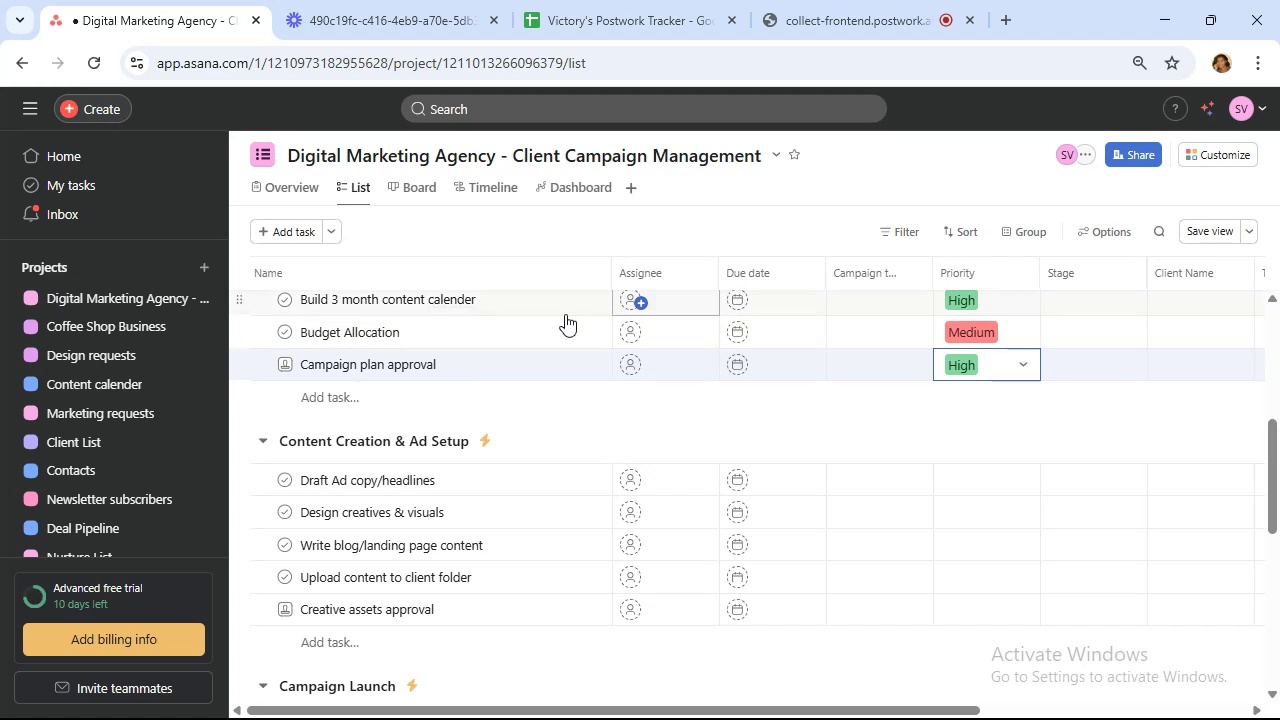 
left_click([955, 480])
 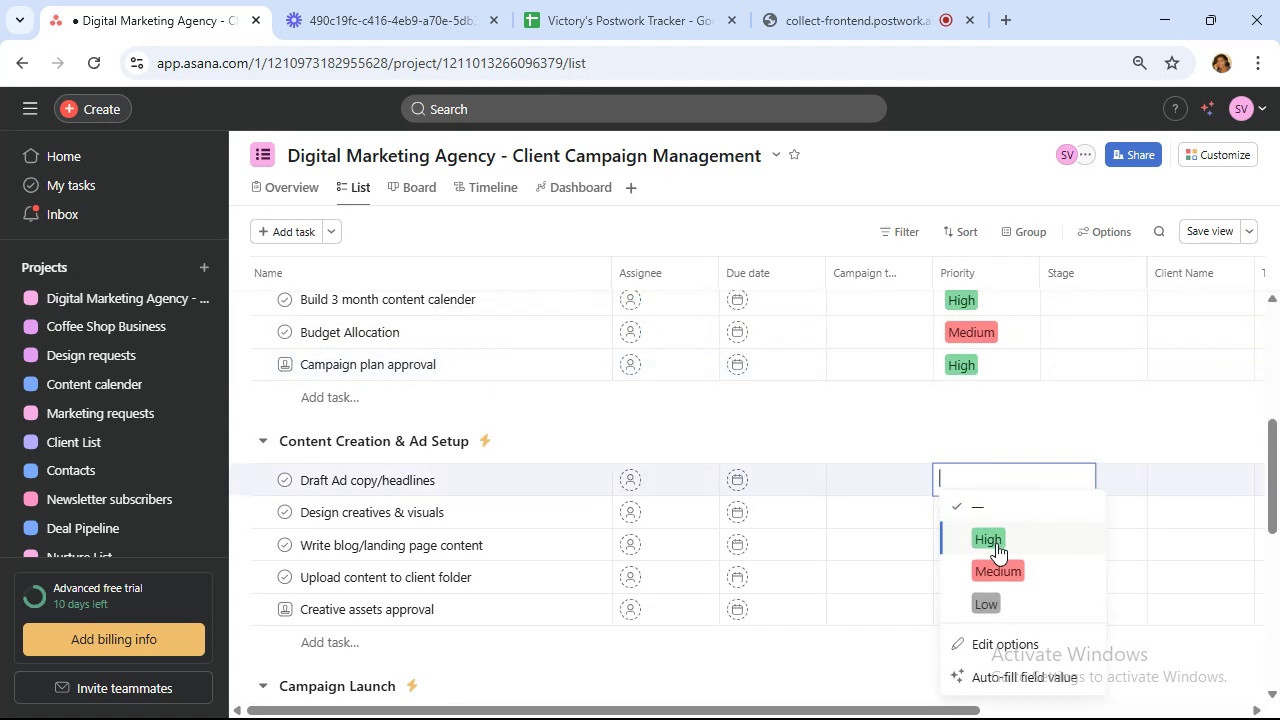 
left_click([996, 543])
 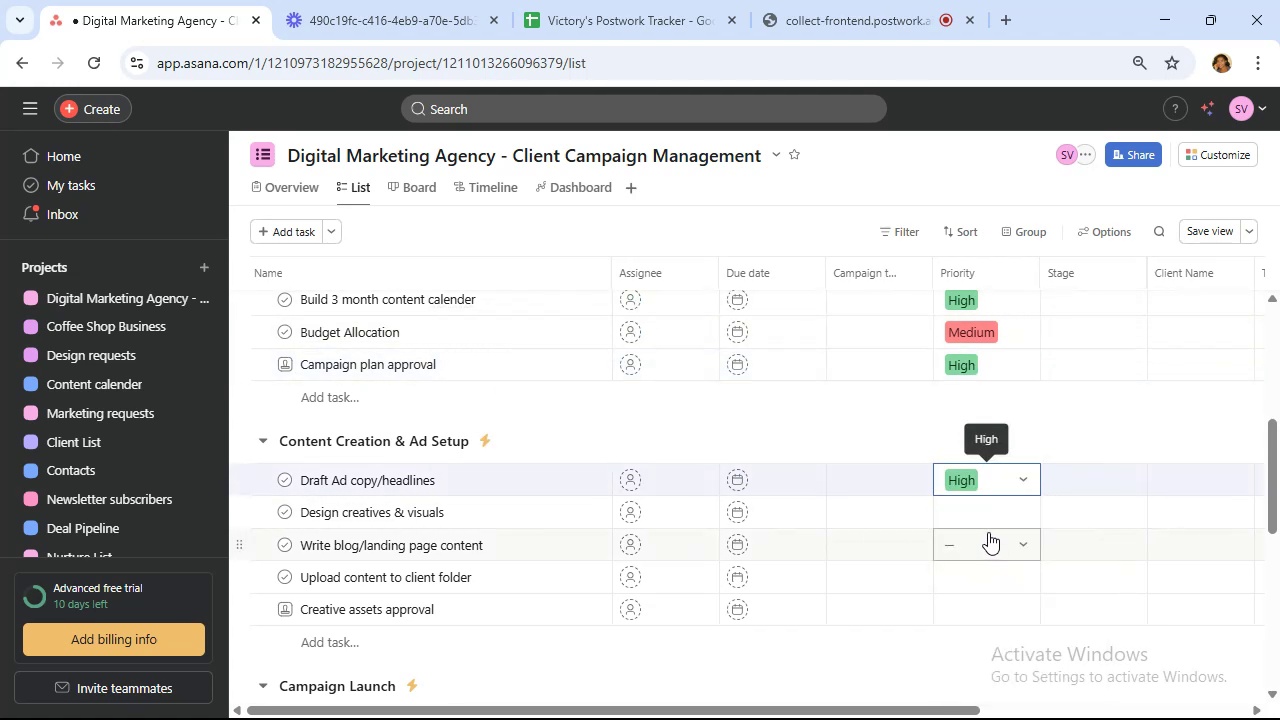 
left_click([995, 516])
 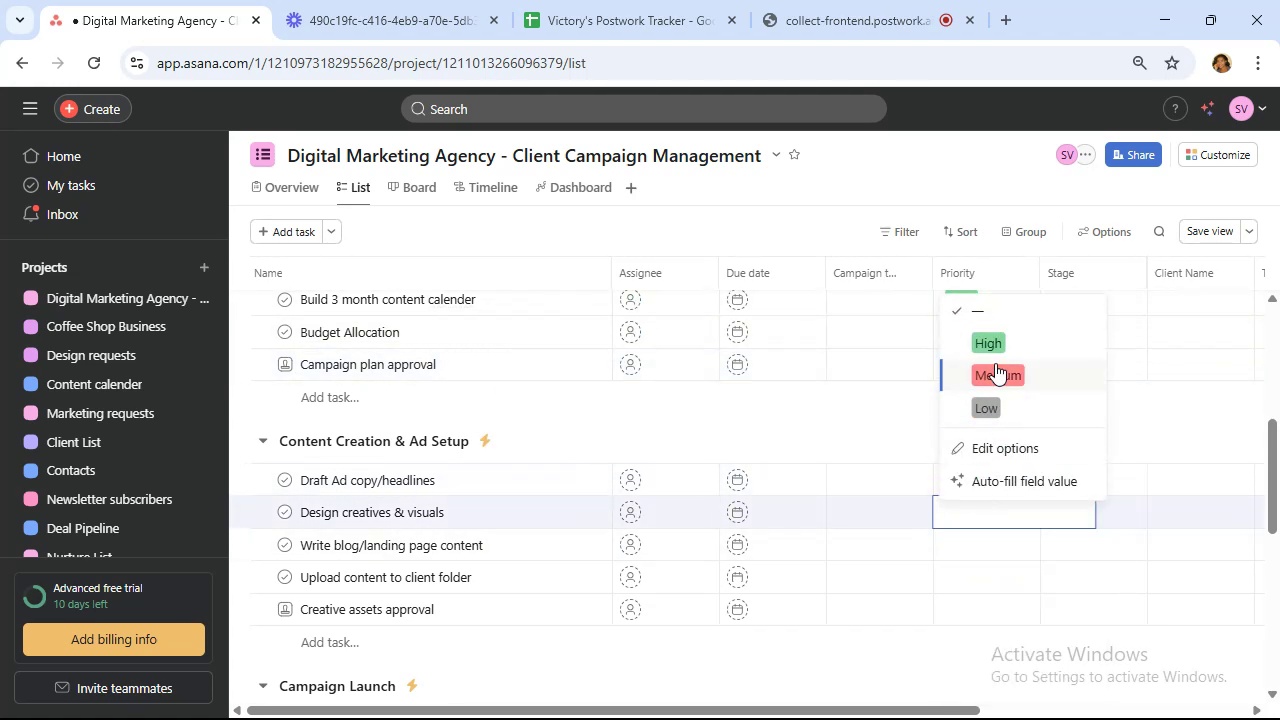 
left_click([1000, 345])
 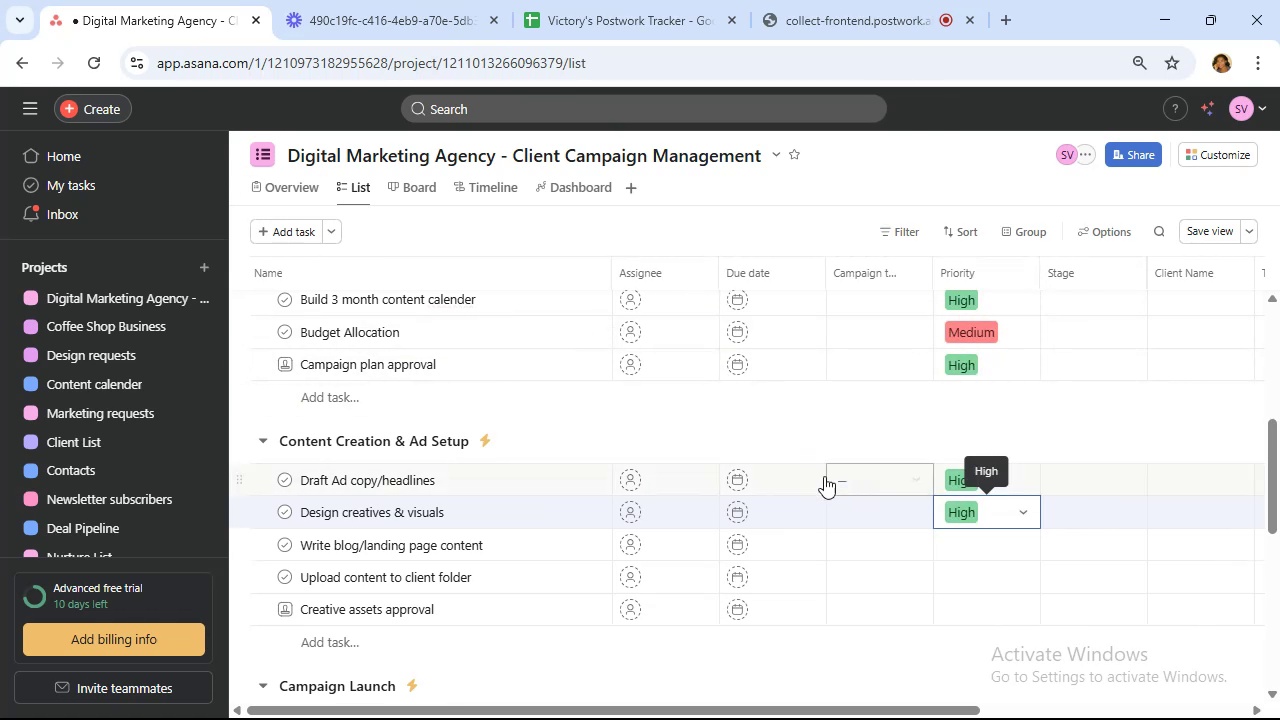 
scroll: coordinate [738, 470], scroll_direction: down, amount: 1.0
 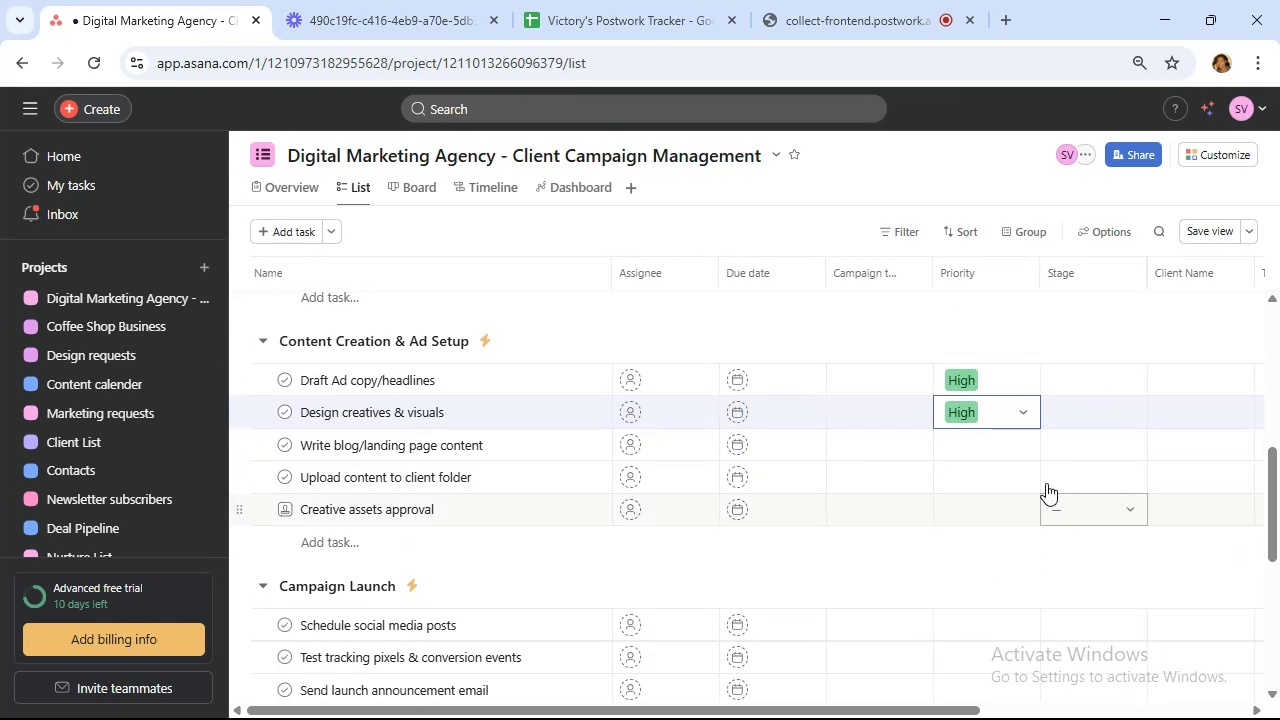 
left_click([1004, 447])
 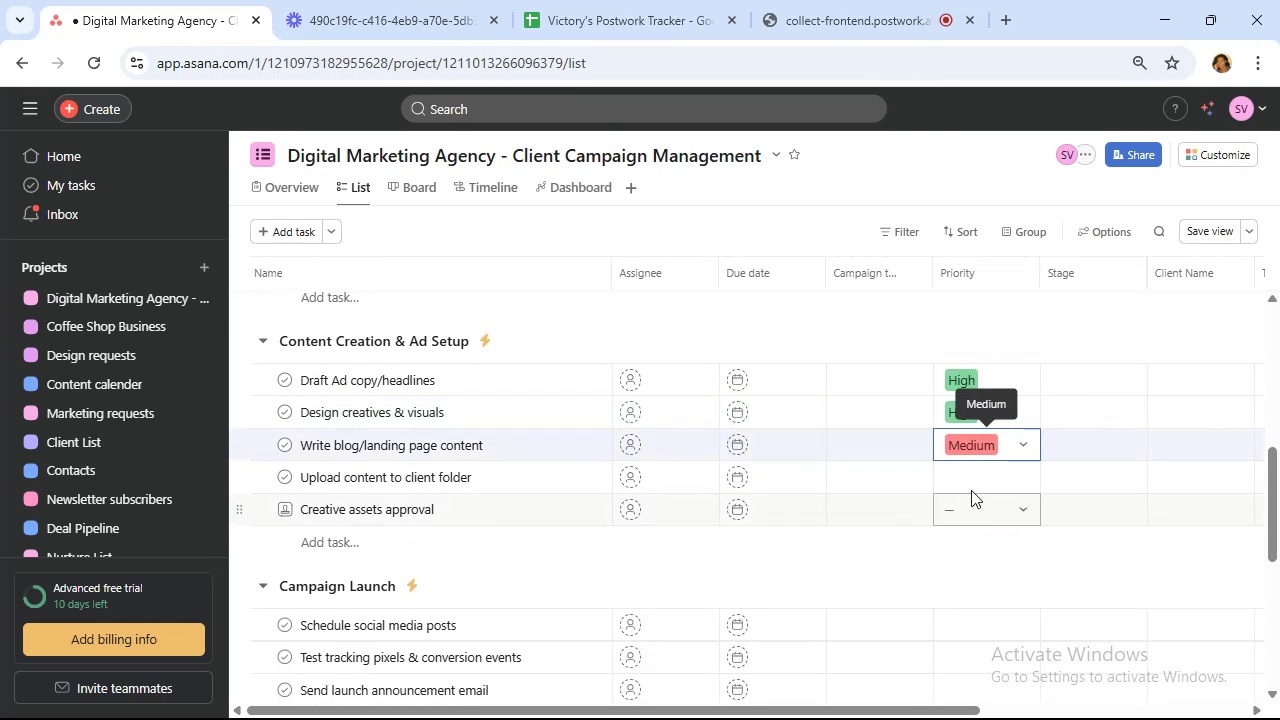 
left_click([959, 473])
 